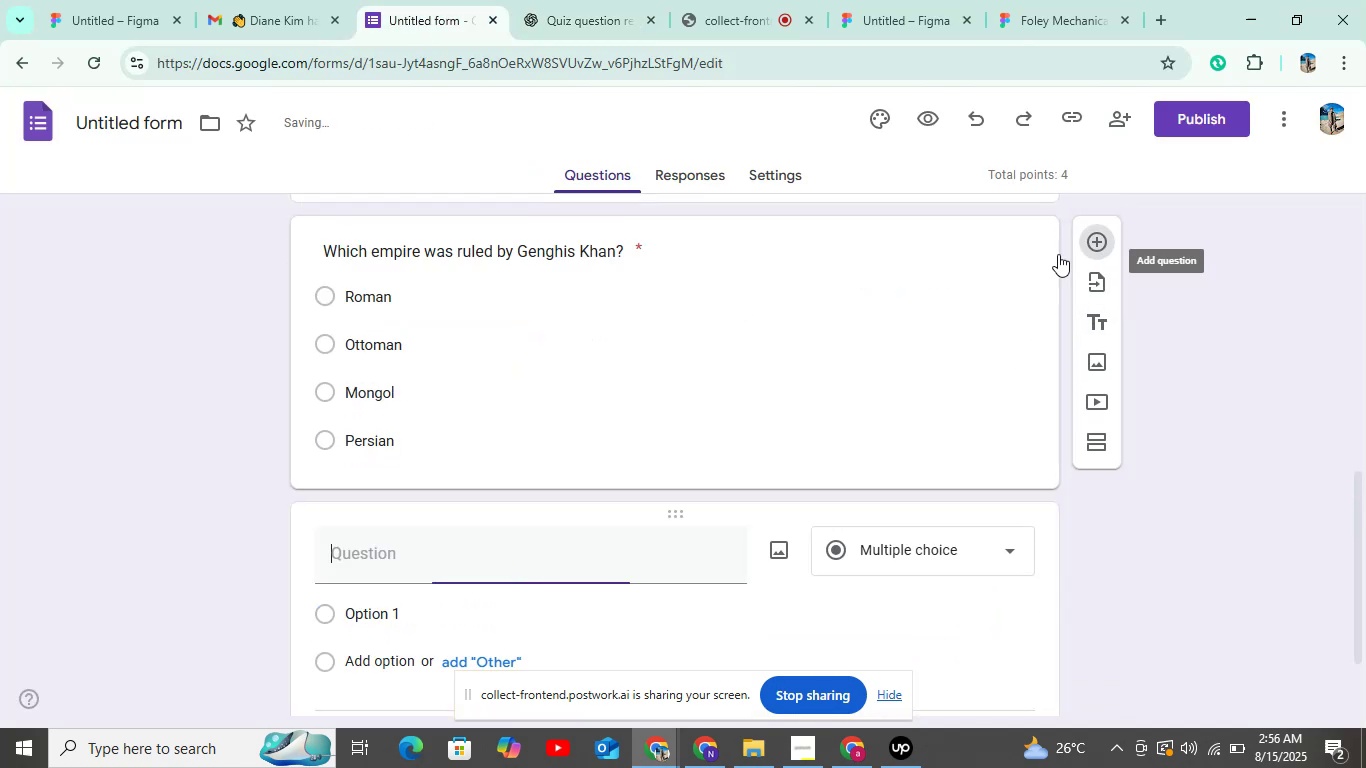 
scroll: coordinate [663, 372], scroll_direction: down, amount: 7.0
 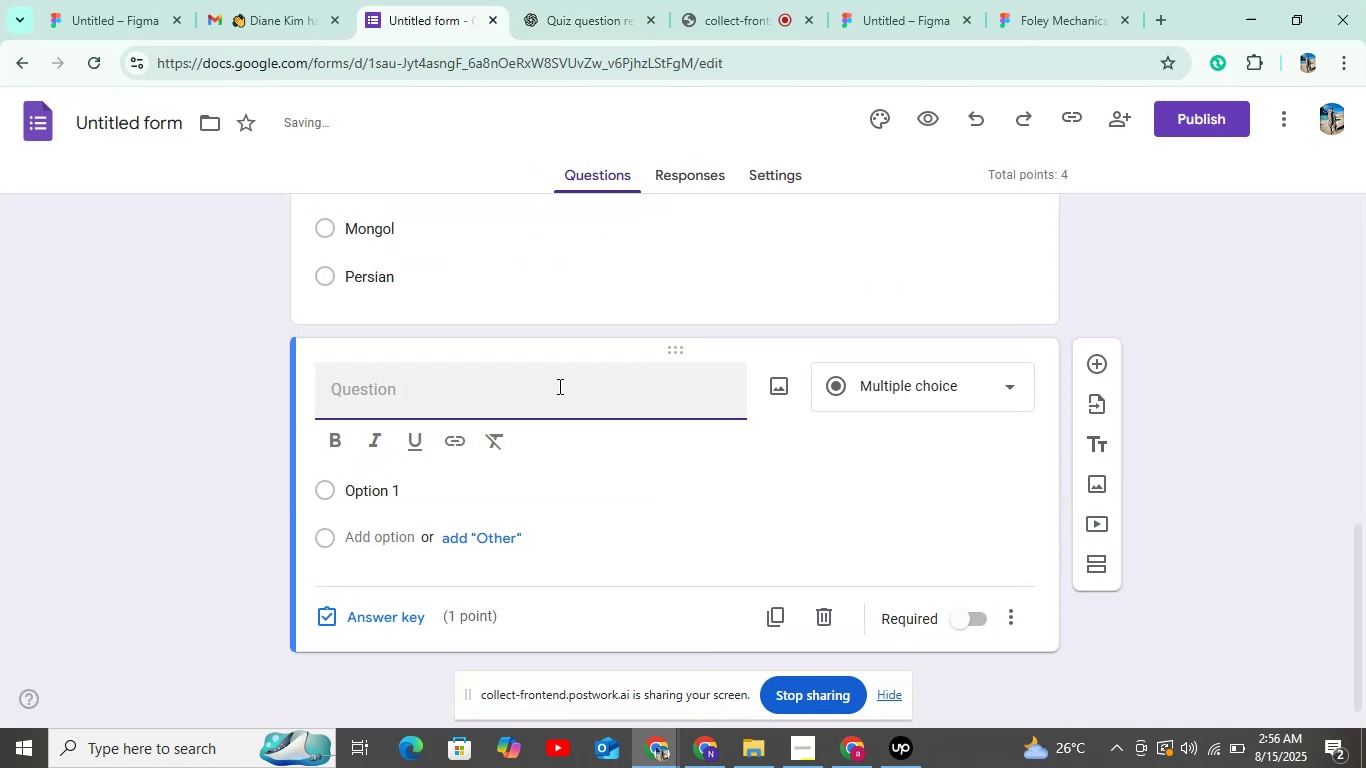 
left_click([558, 386])
 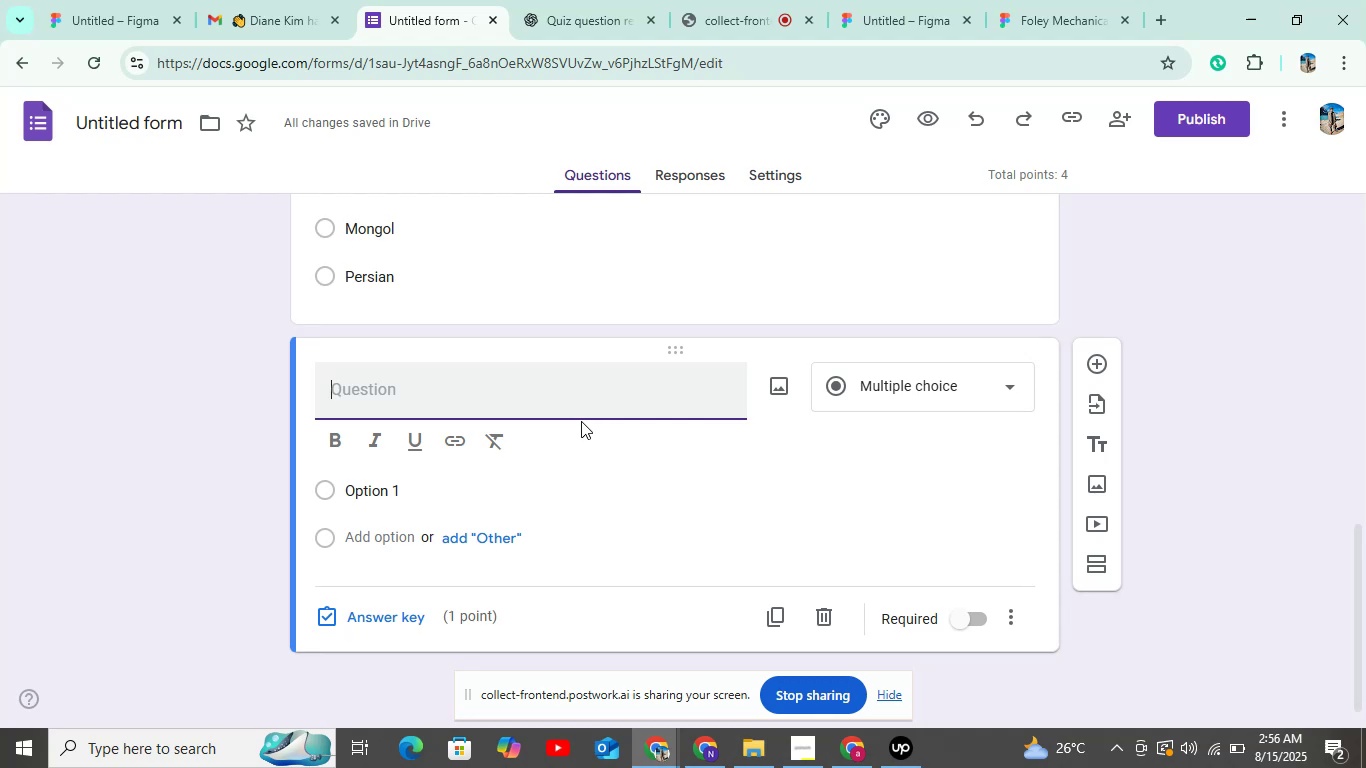 
wait(15.26)
 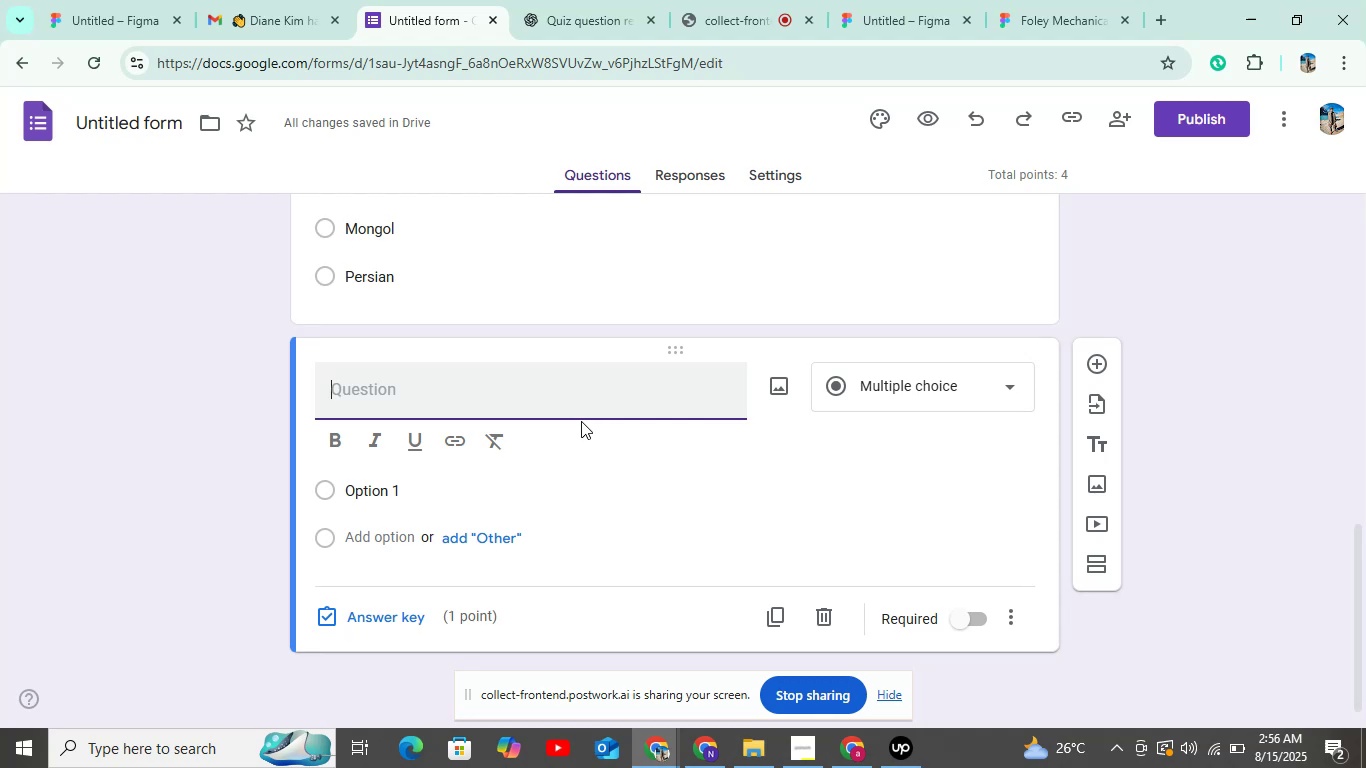 
left_click([607, 4])
 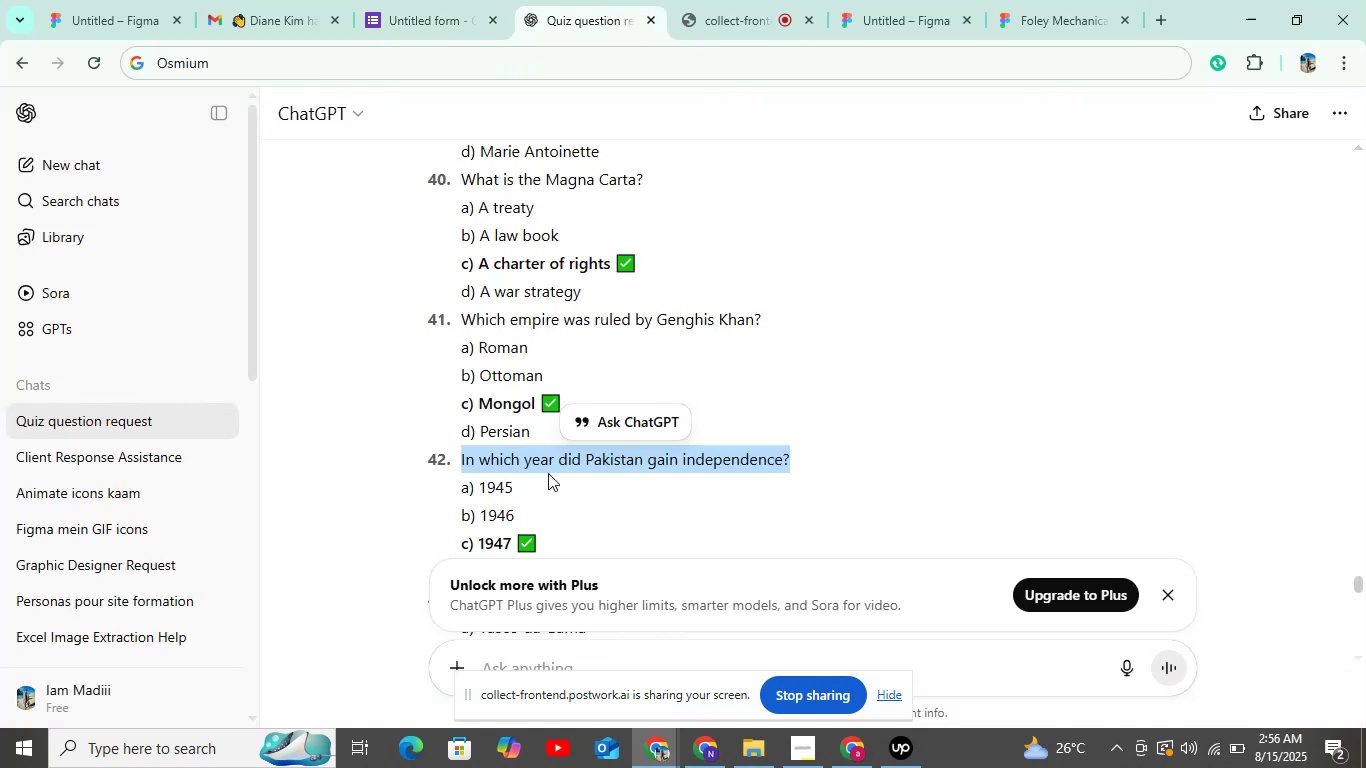 
key(Control+C)
 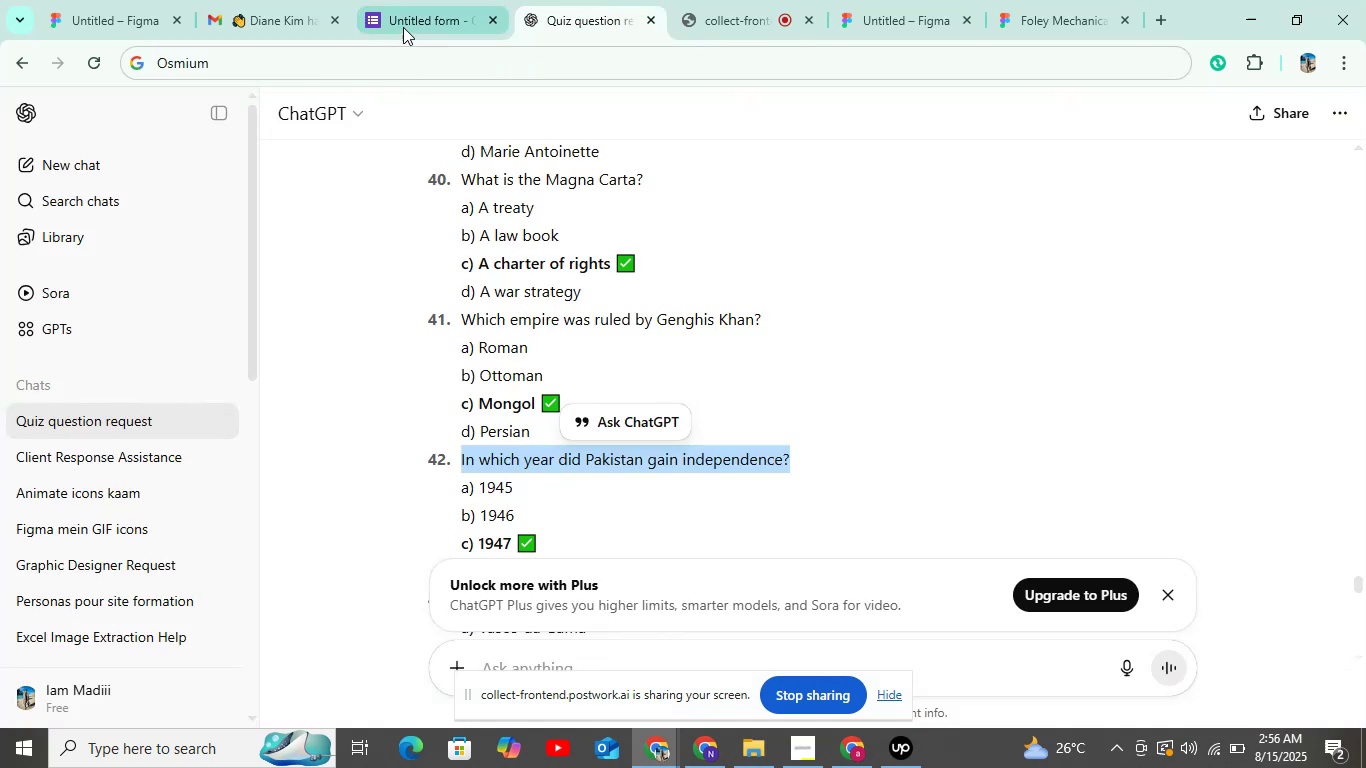 
left_click([403, 27])
 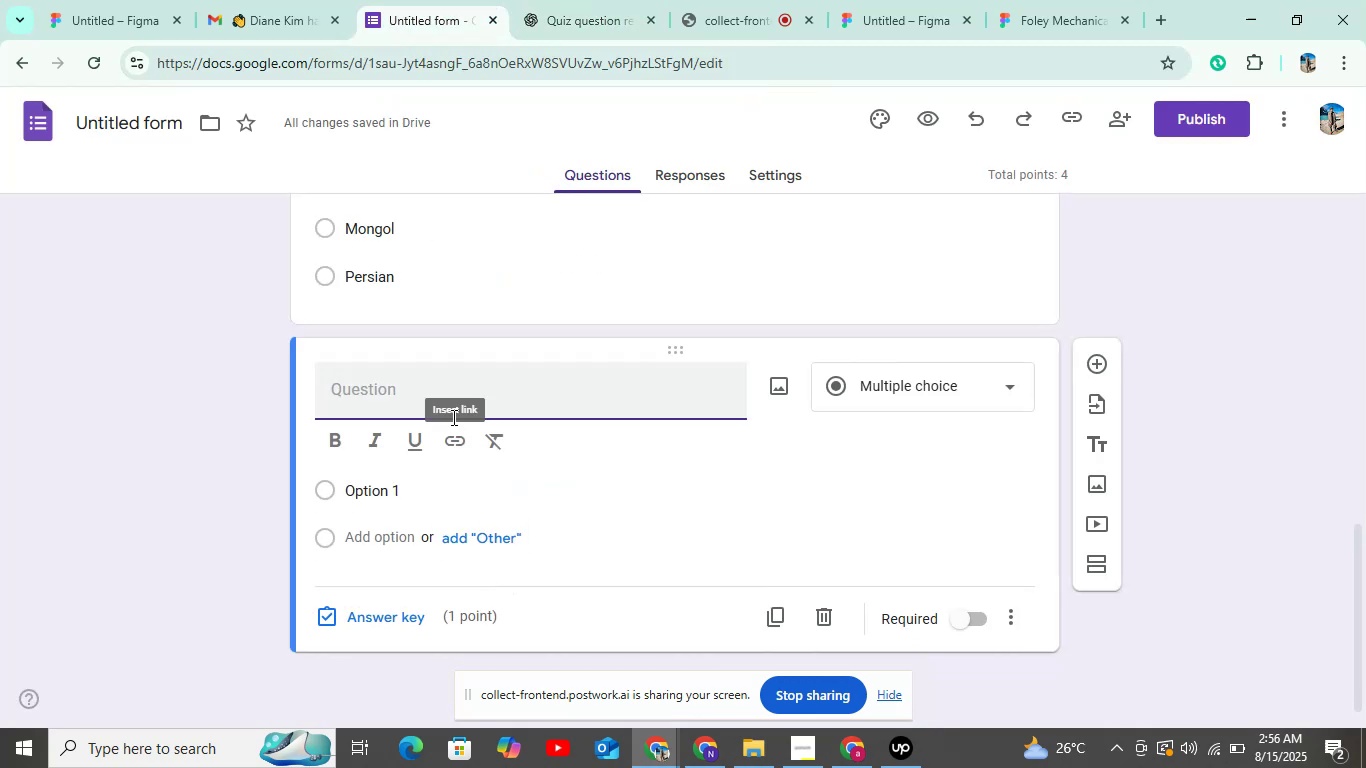 
key(Control+V)
 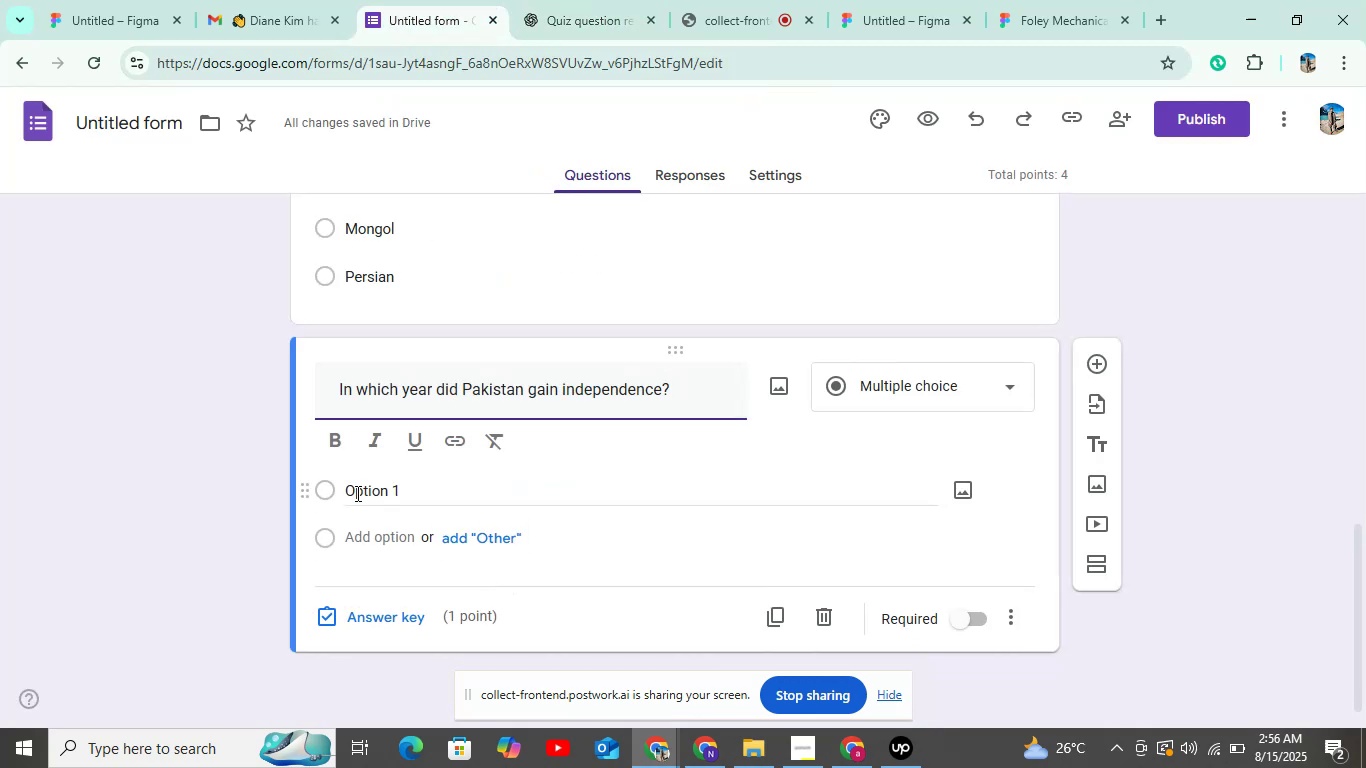 
scroll: coordinate [379, 503], scroll_direction: down, amount: 3.0
 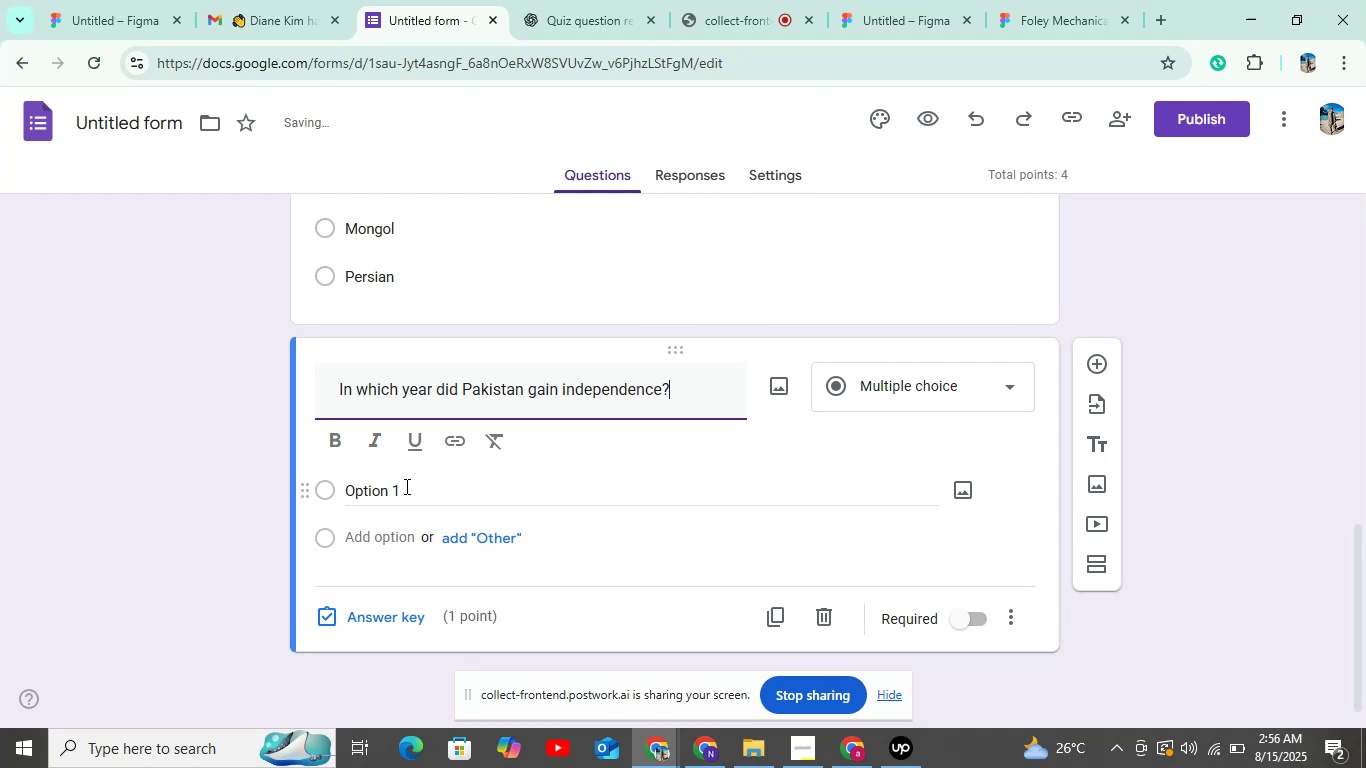 
left_click([405, 486])
 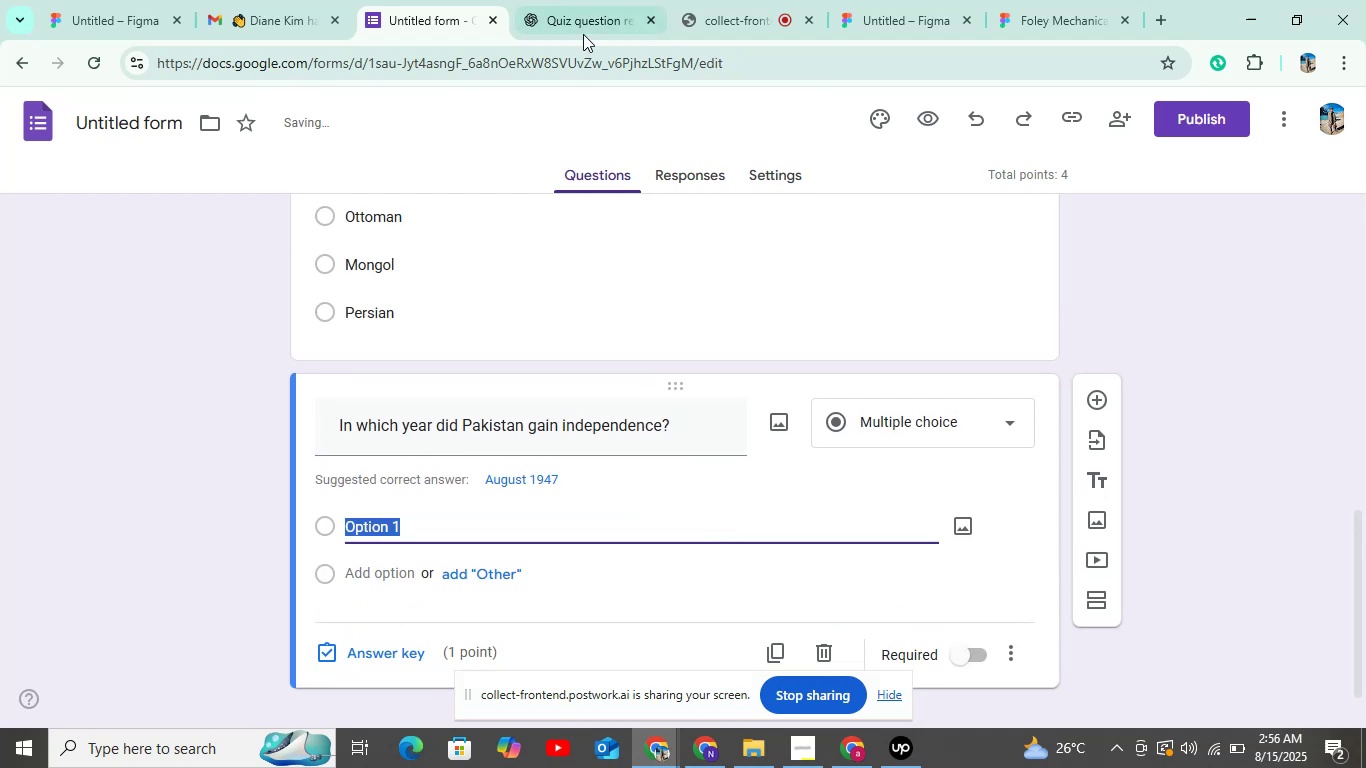 
left_click([585, 33])
 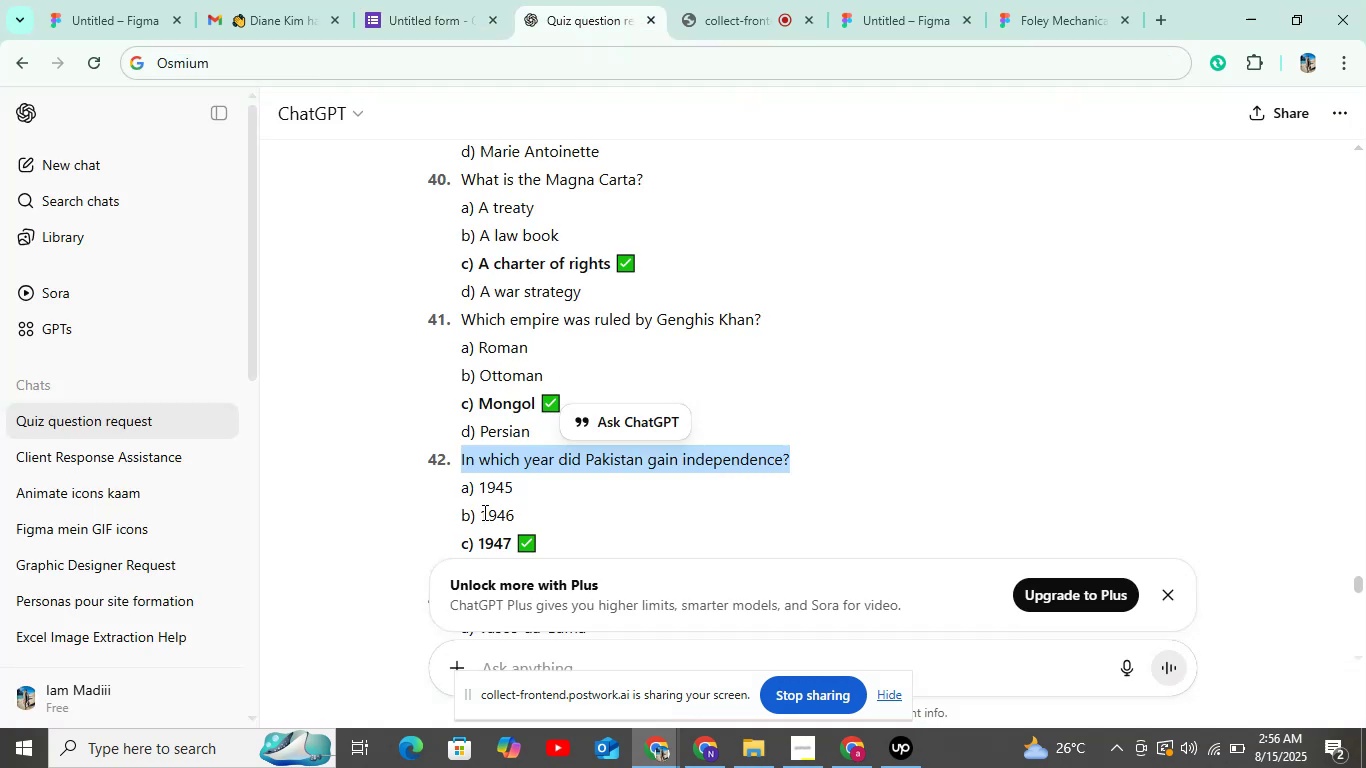 
left_click_drag(start_coordinate=[480, 489], to_coordinate=[581, 491])
 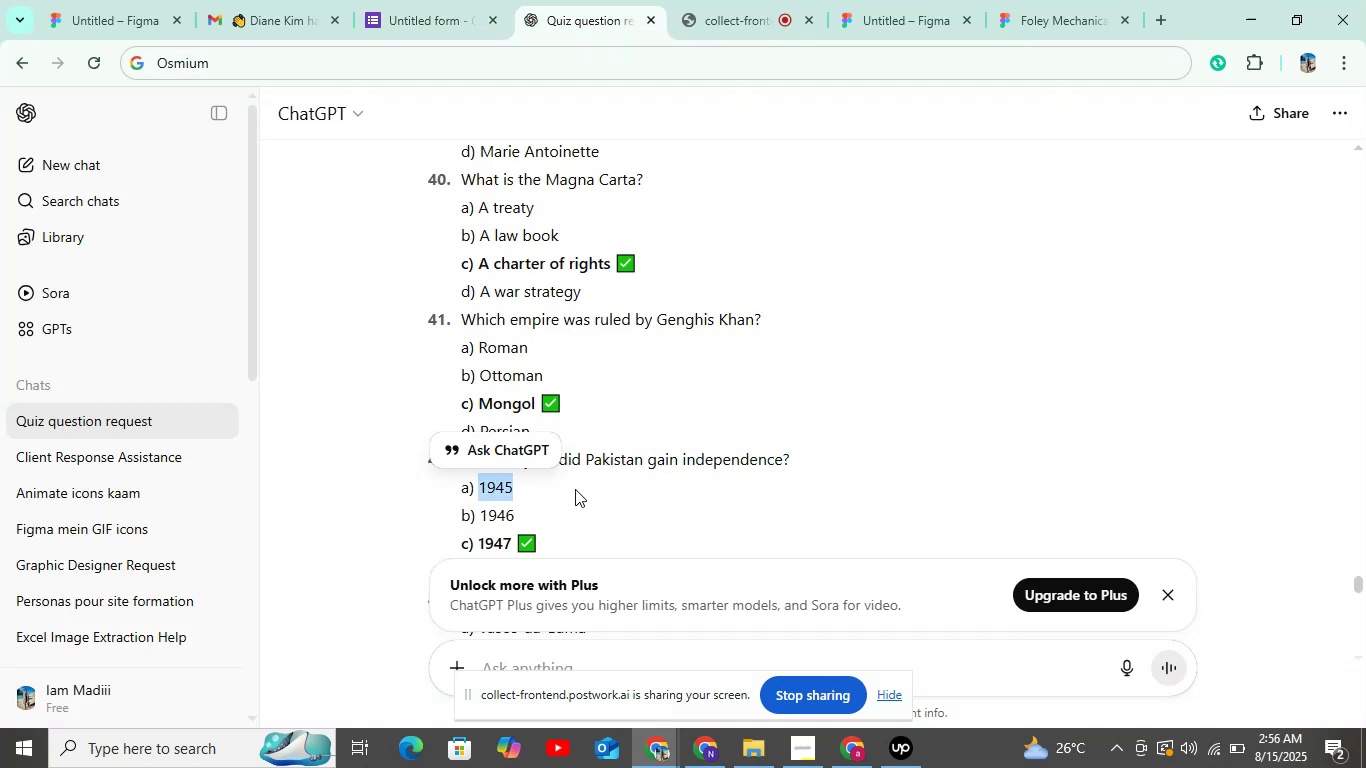 
key(Control+C)
 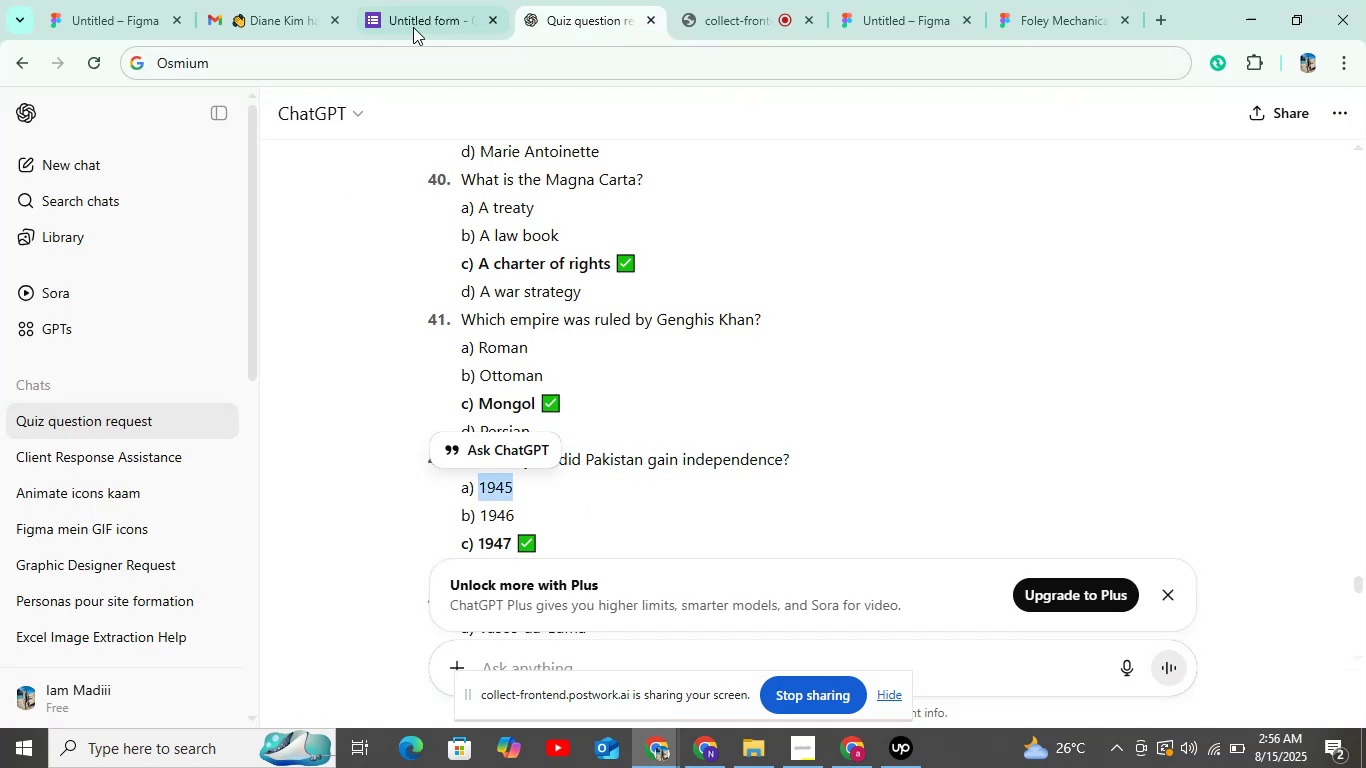 
left_click([413, 24])
 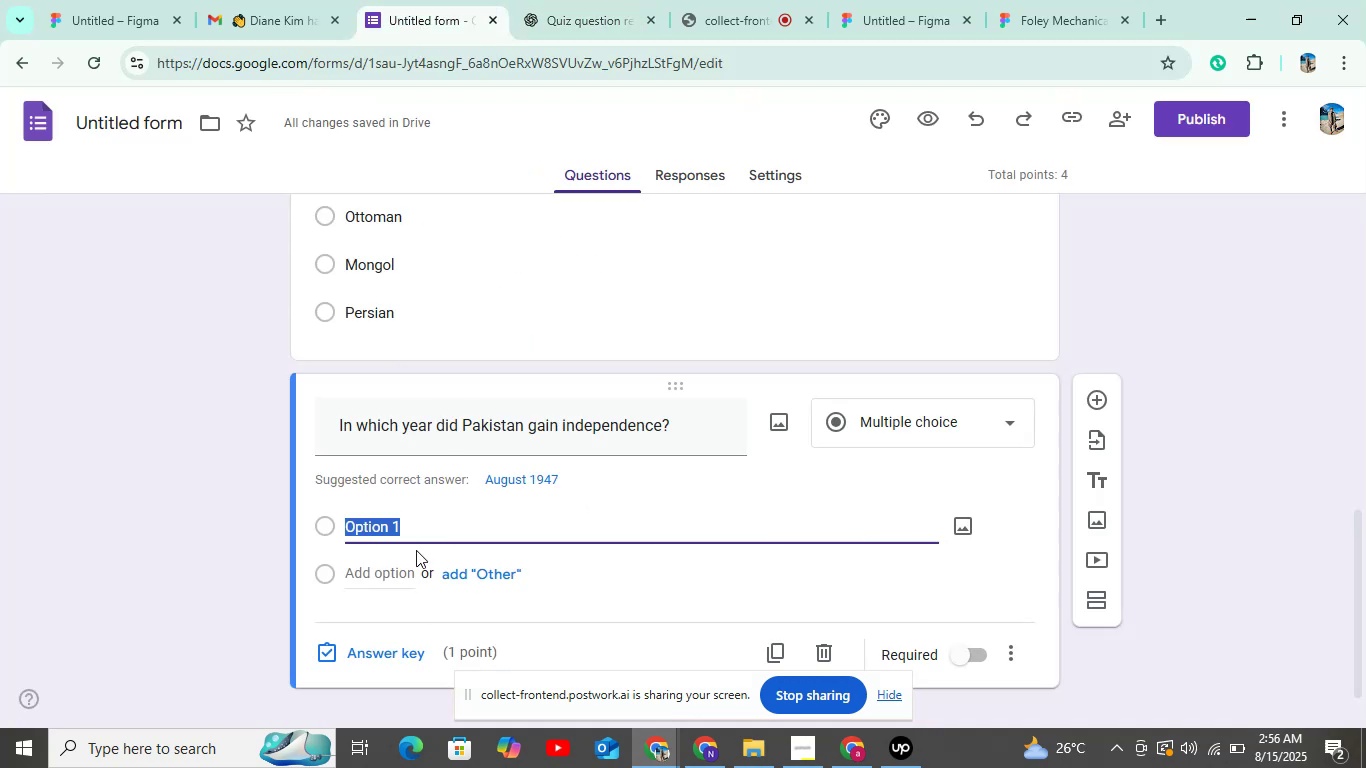 
key(Control+V)
 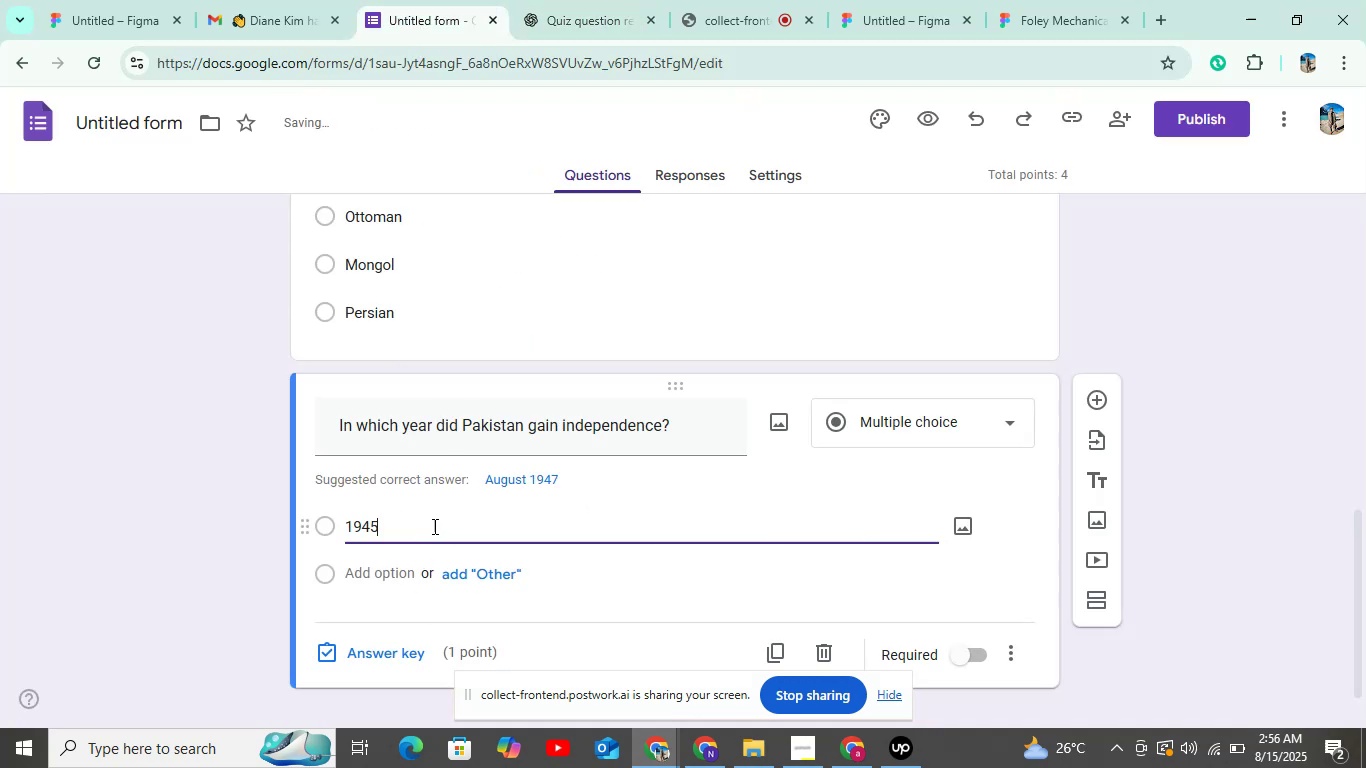 
scroll: coordinate [438, 521], scroll_direction: down, amount: 5.0
 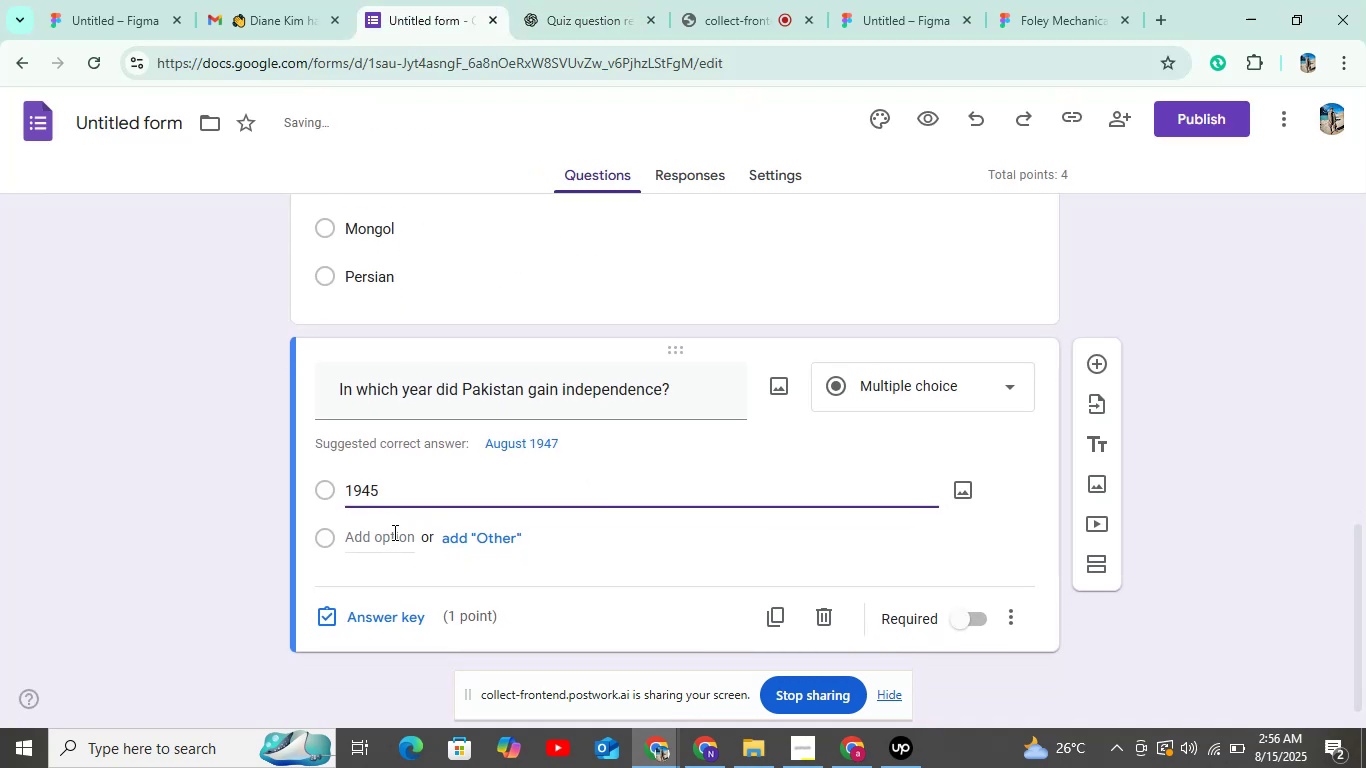 
left_click([393, 532])
 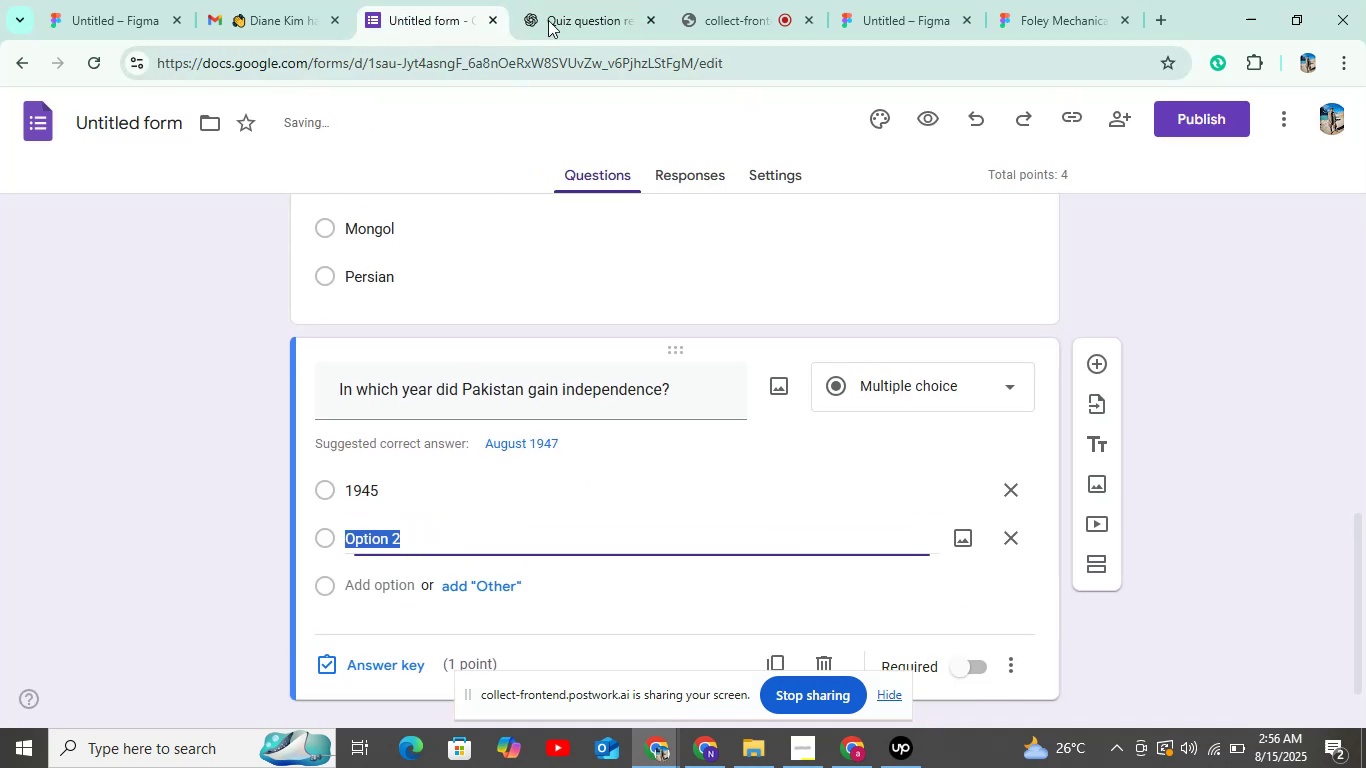 
left_click([554, 8])
 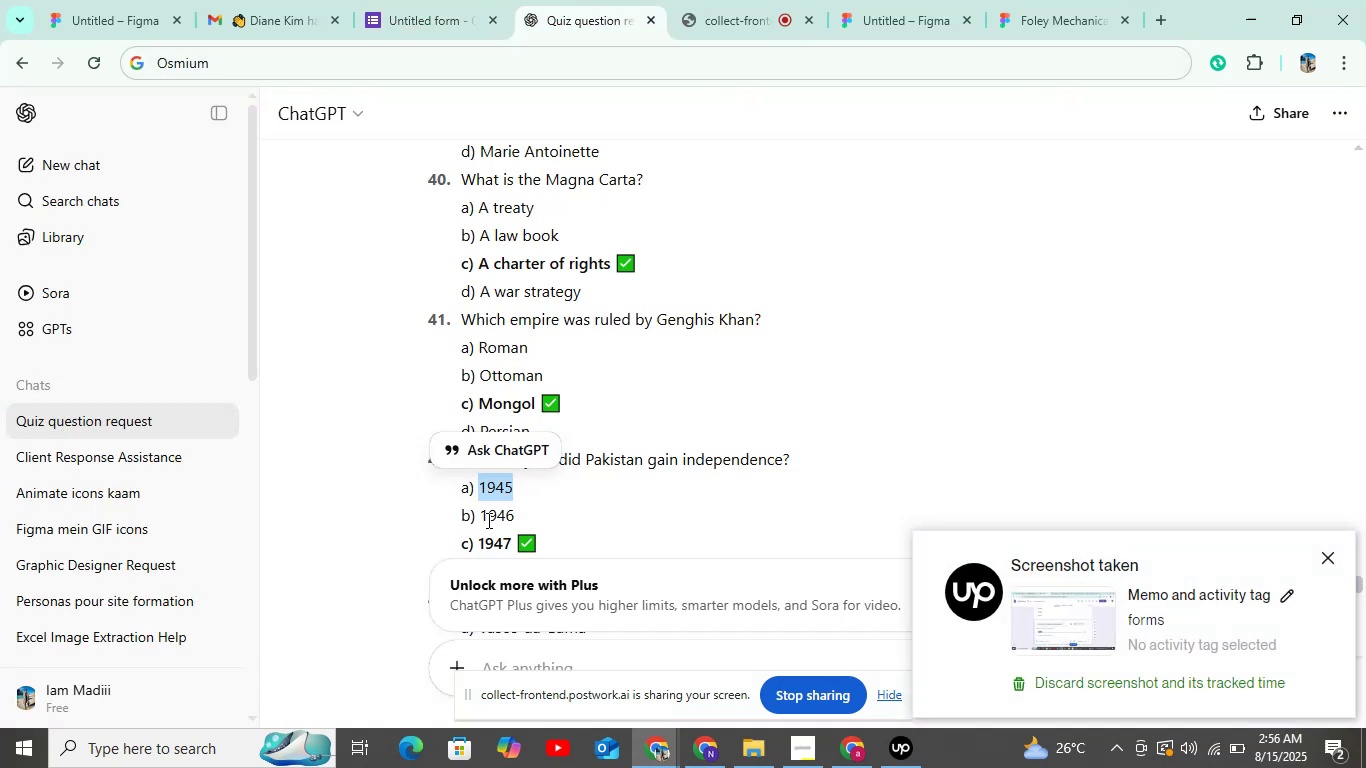 
left_click_drag(start_coordinate=[477, 519], to_coordinate=[530, 519])
 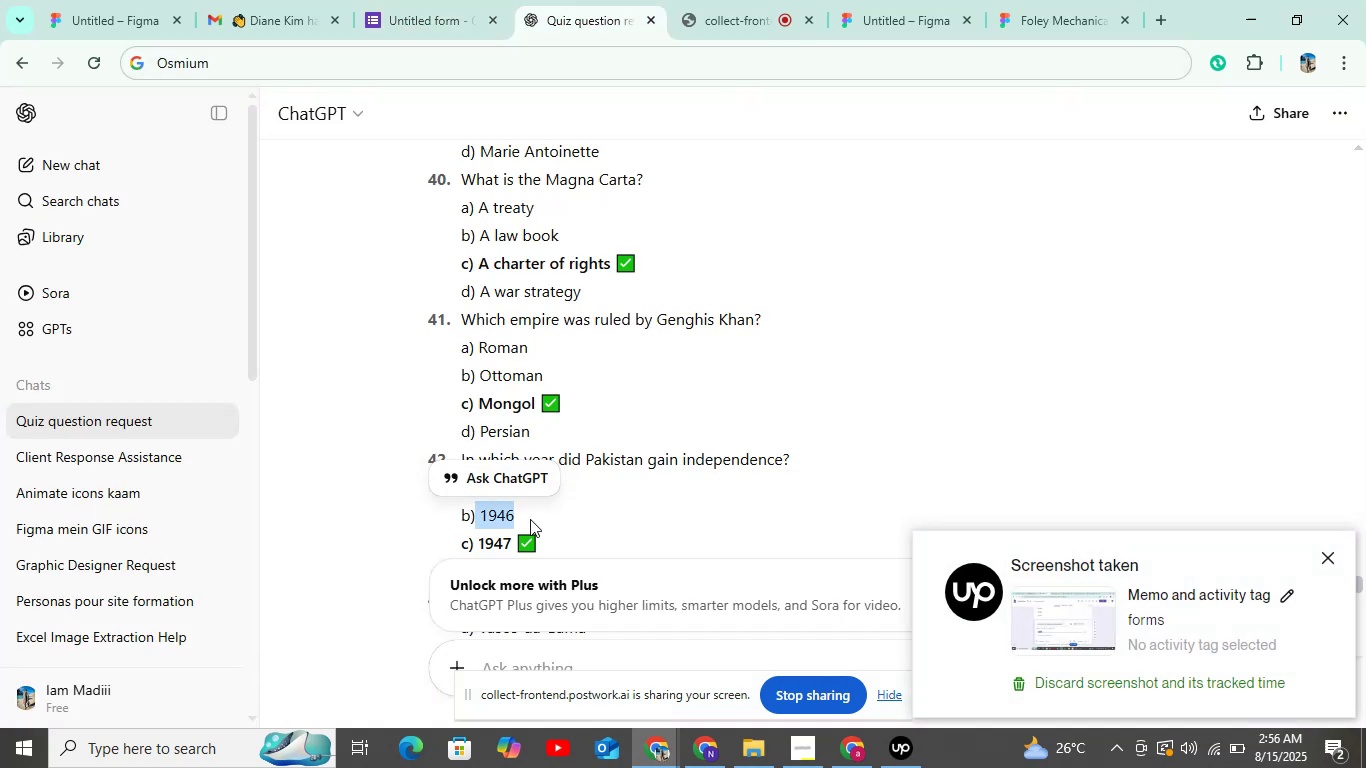 
key(Control+C)
 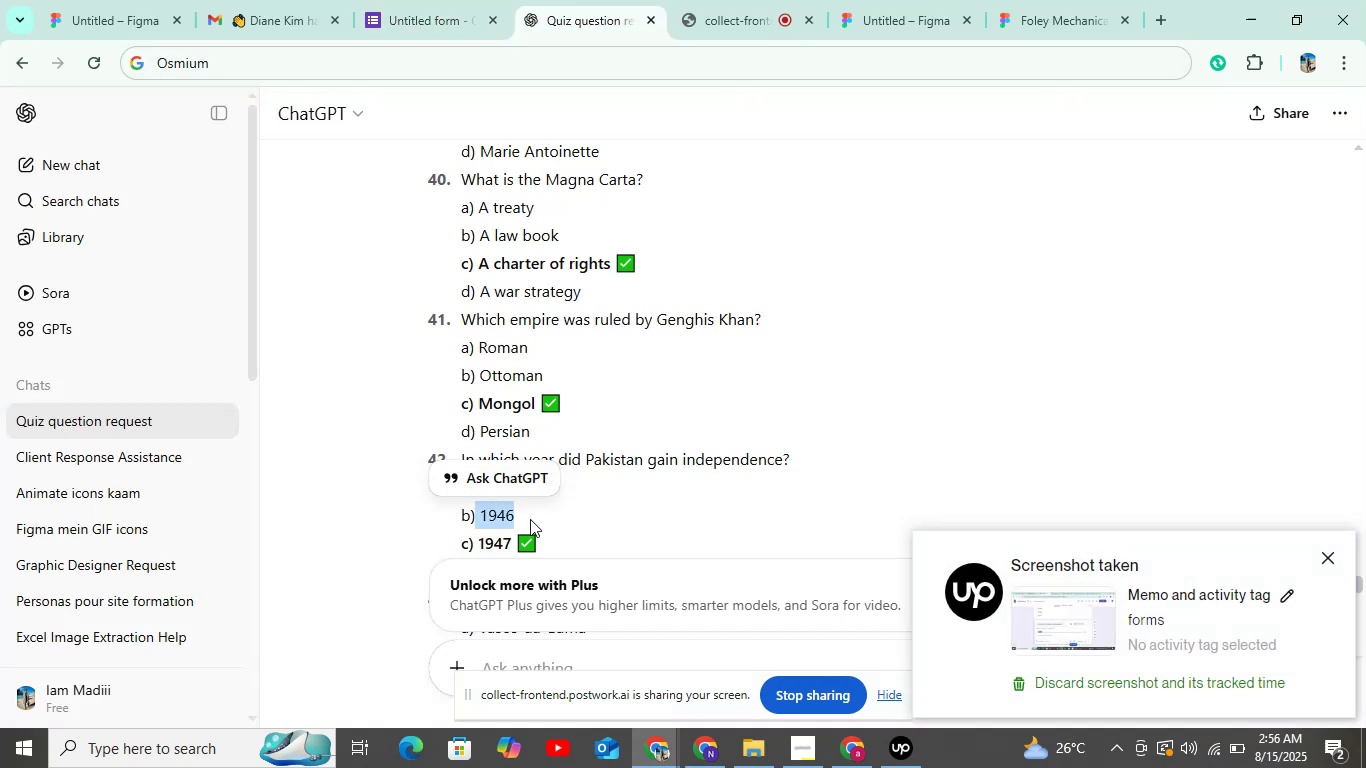 
left_click_drag(start_coordinate=[530, 517], to_coordinate=[422, 178])
 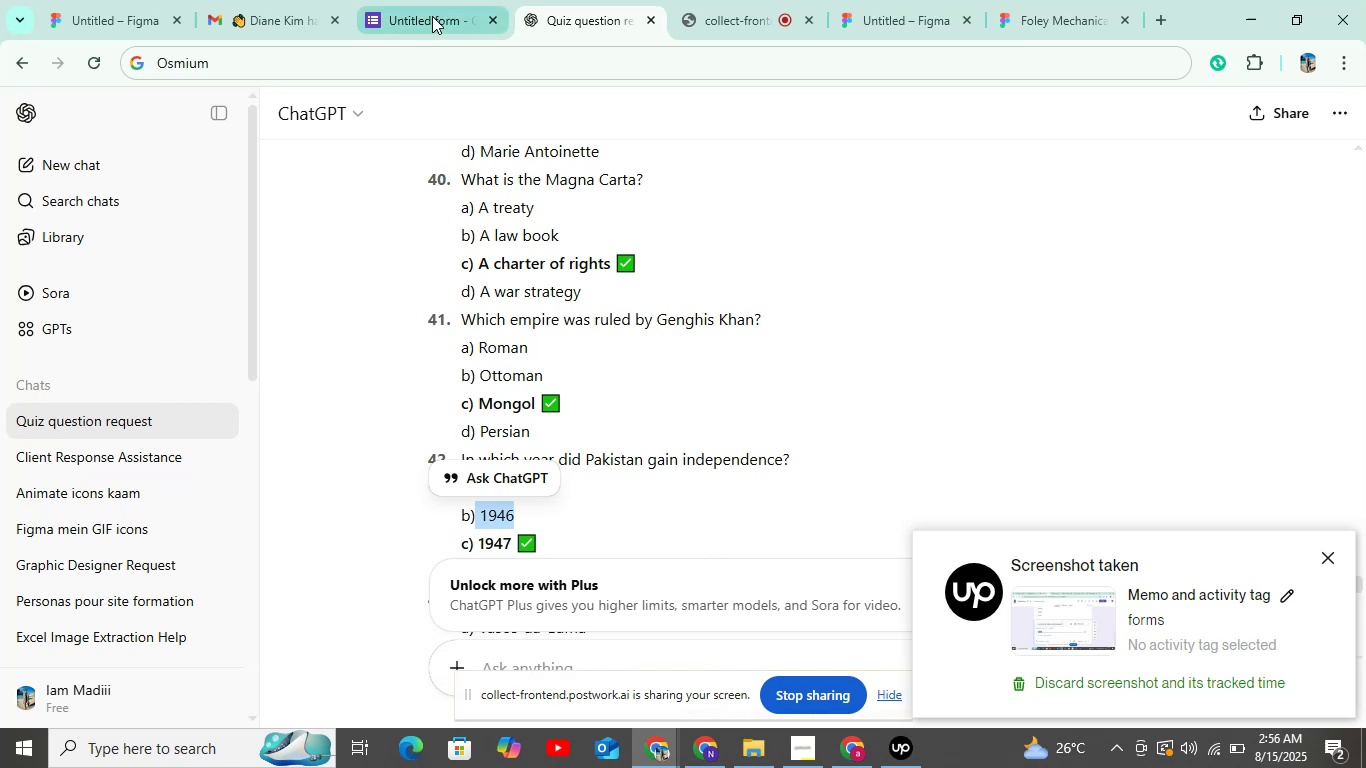 
left_click([432, 15])
 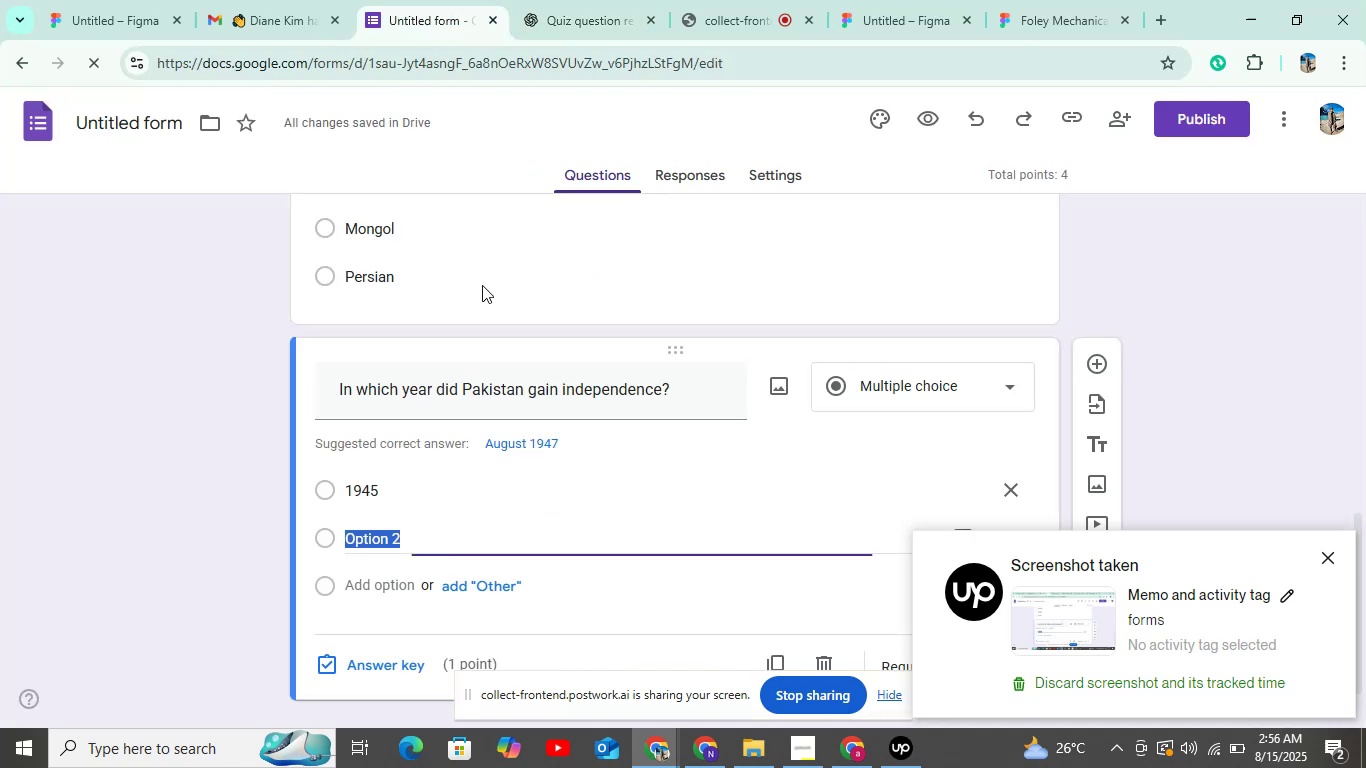 
scroll: coordinate [444, 440], scroll_direction: down, amount: 3.0
 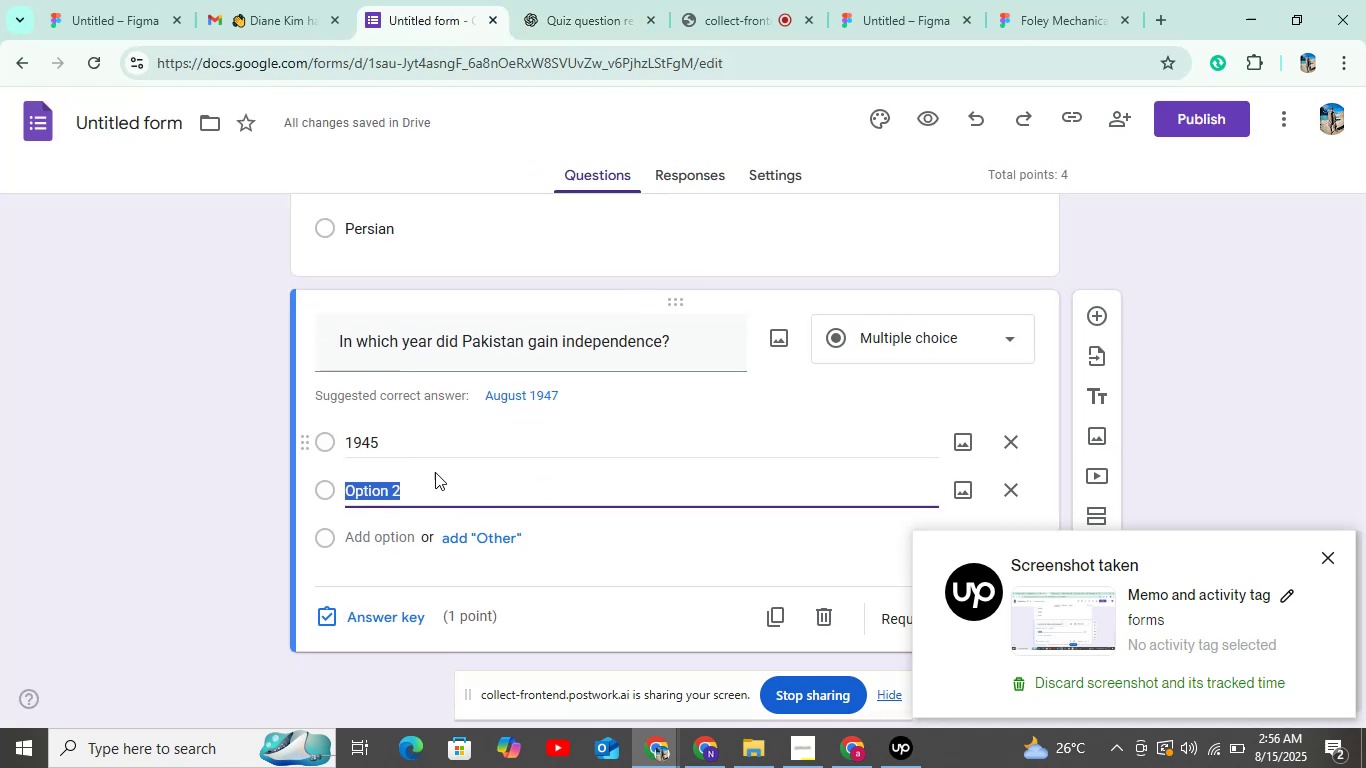 
key(Control+V)
 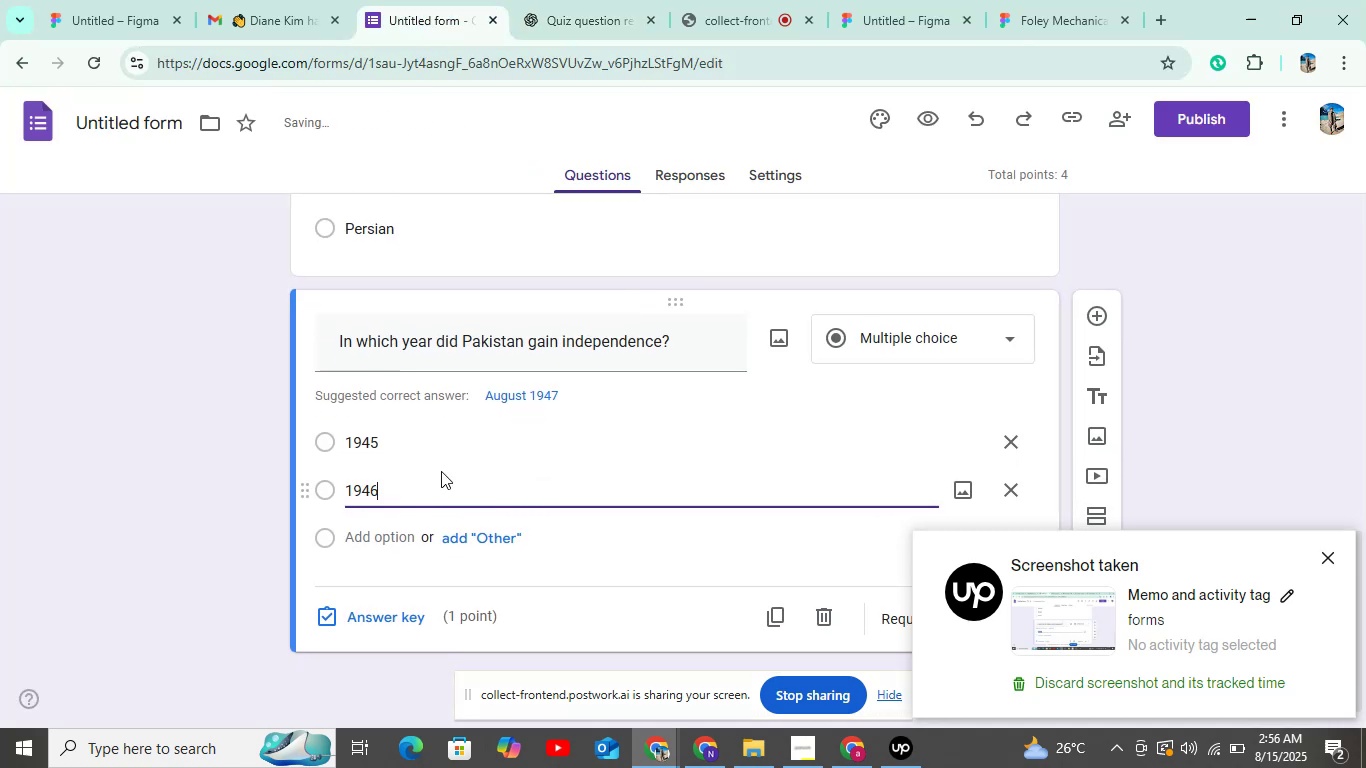 
scroll: coordinate [446, 466], scroll_direction: down, amount: 4.0
 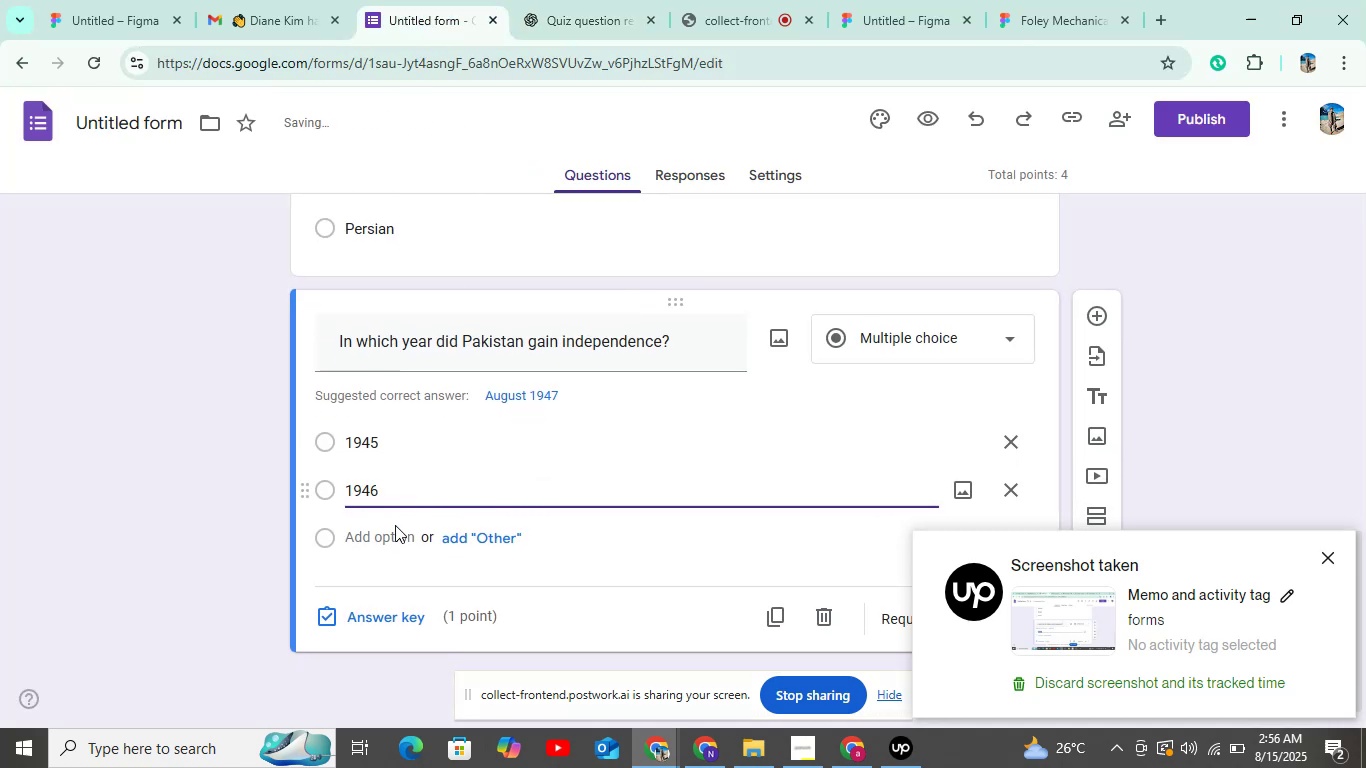 
left_click([383, 547])
 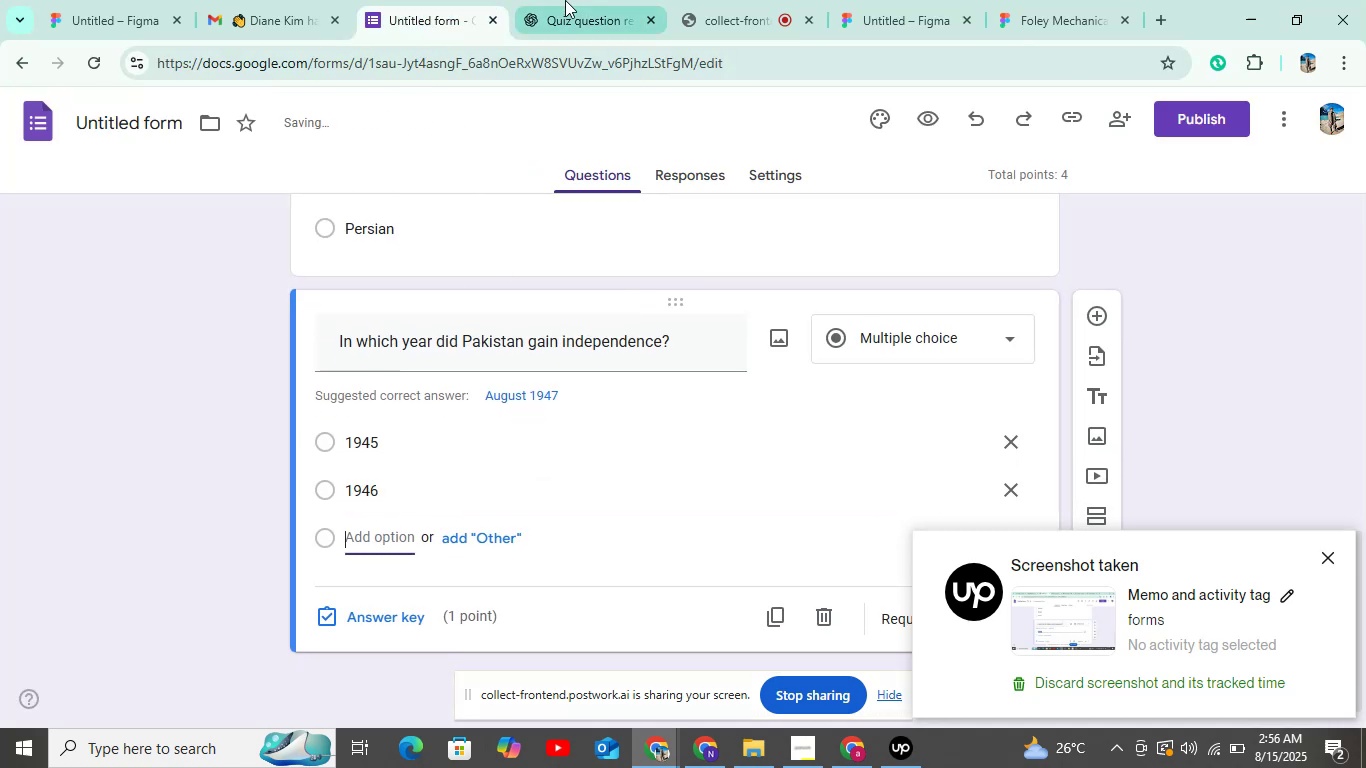 
left_click([565, 0])
 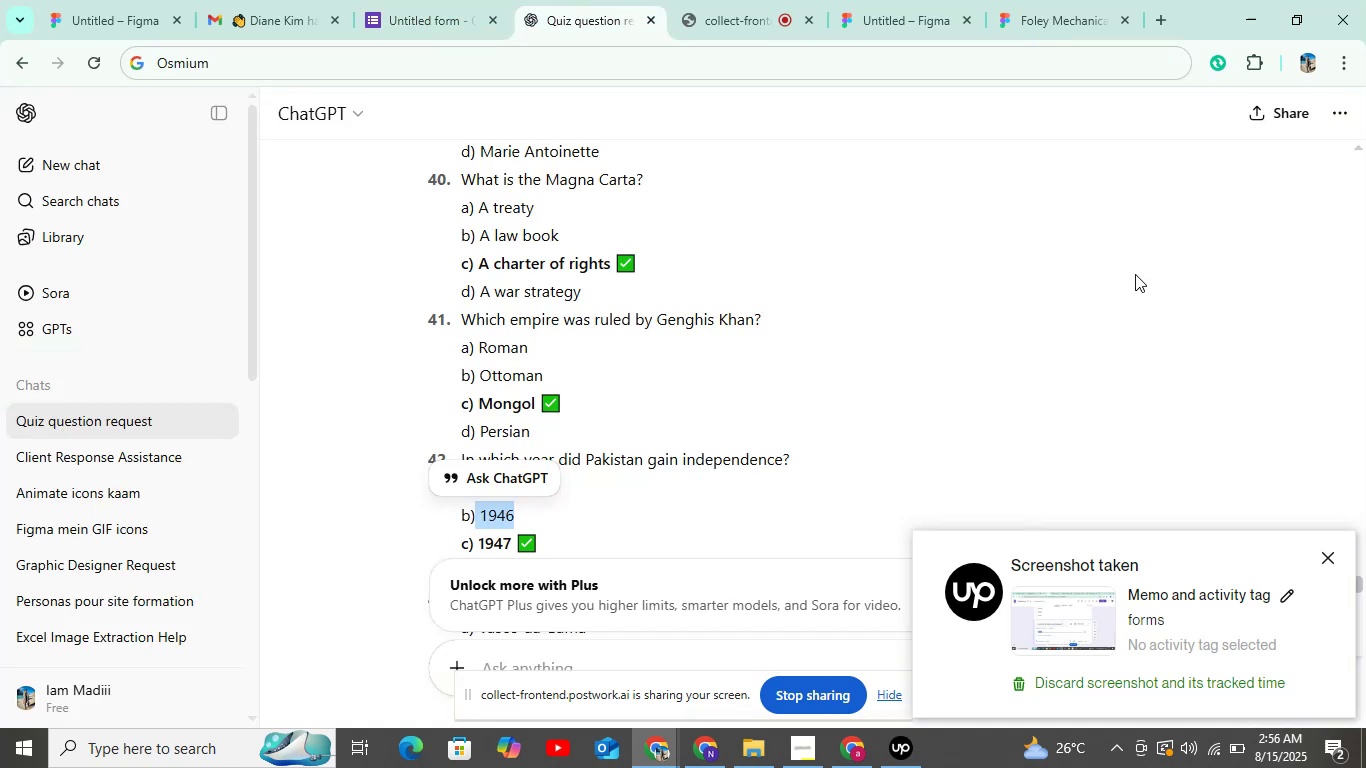 
scroll: coordinate [1143, 267], scroll_direction: down, amount: 2.0
 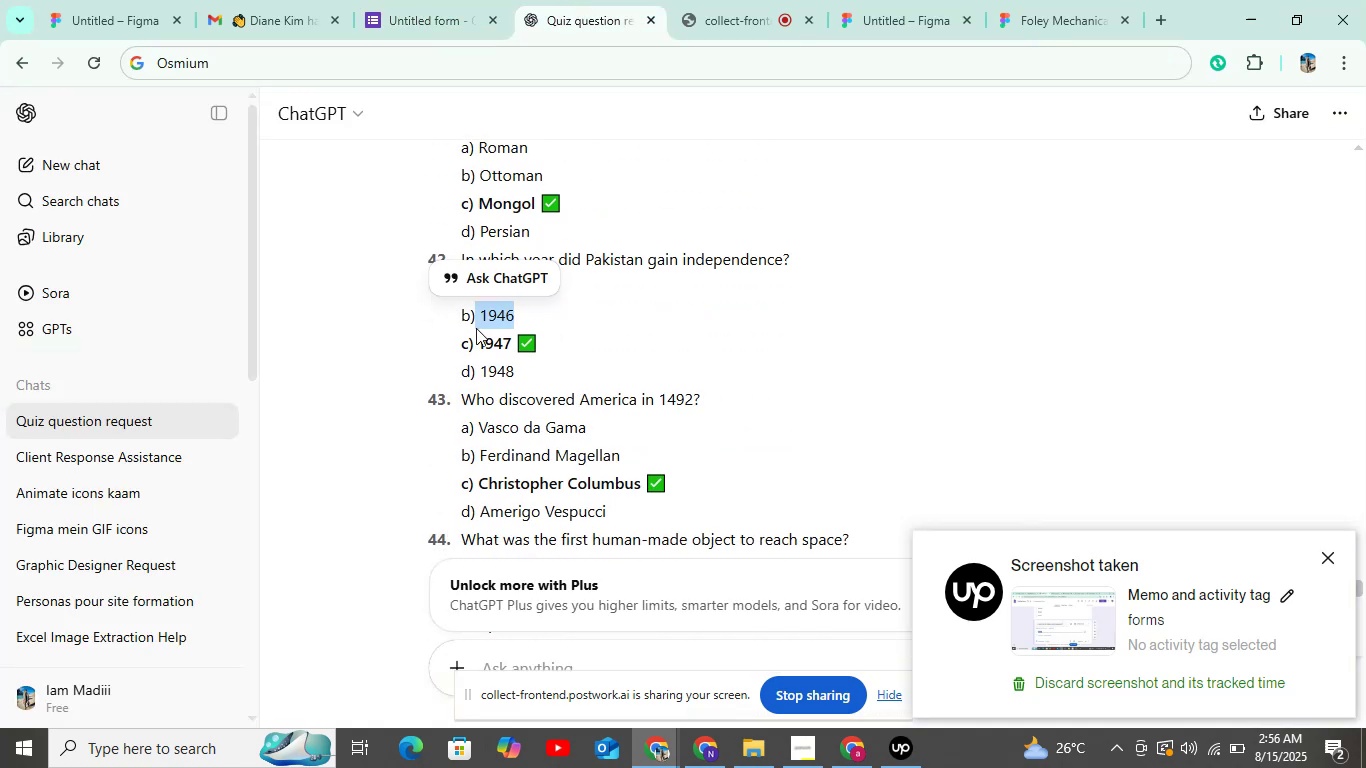 
left_click_drag(start_coordinate=[473, 341], to_coordinate=[517, 345])
 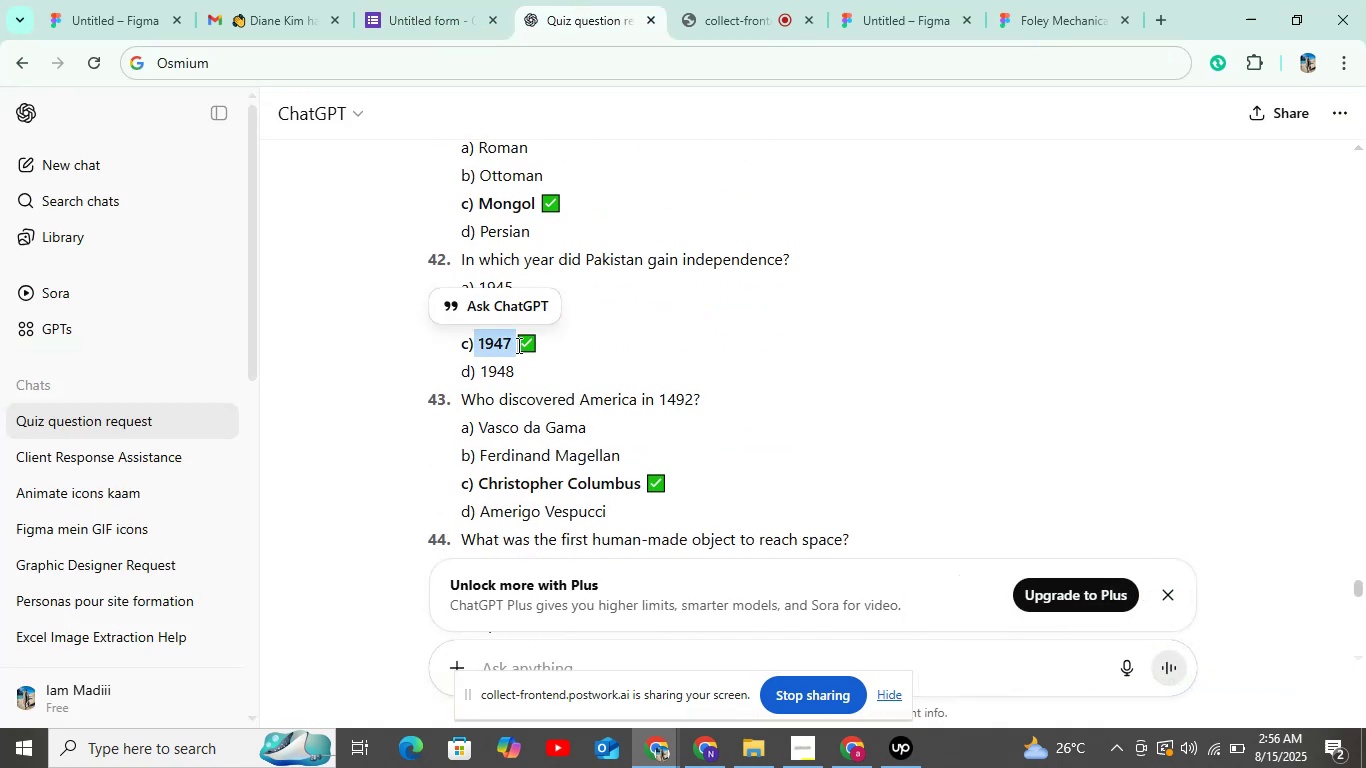 
key(Control+C)
 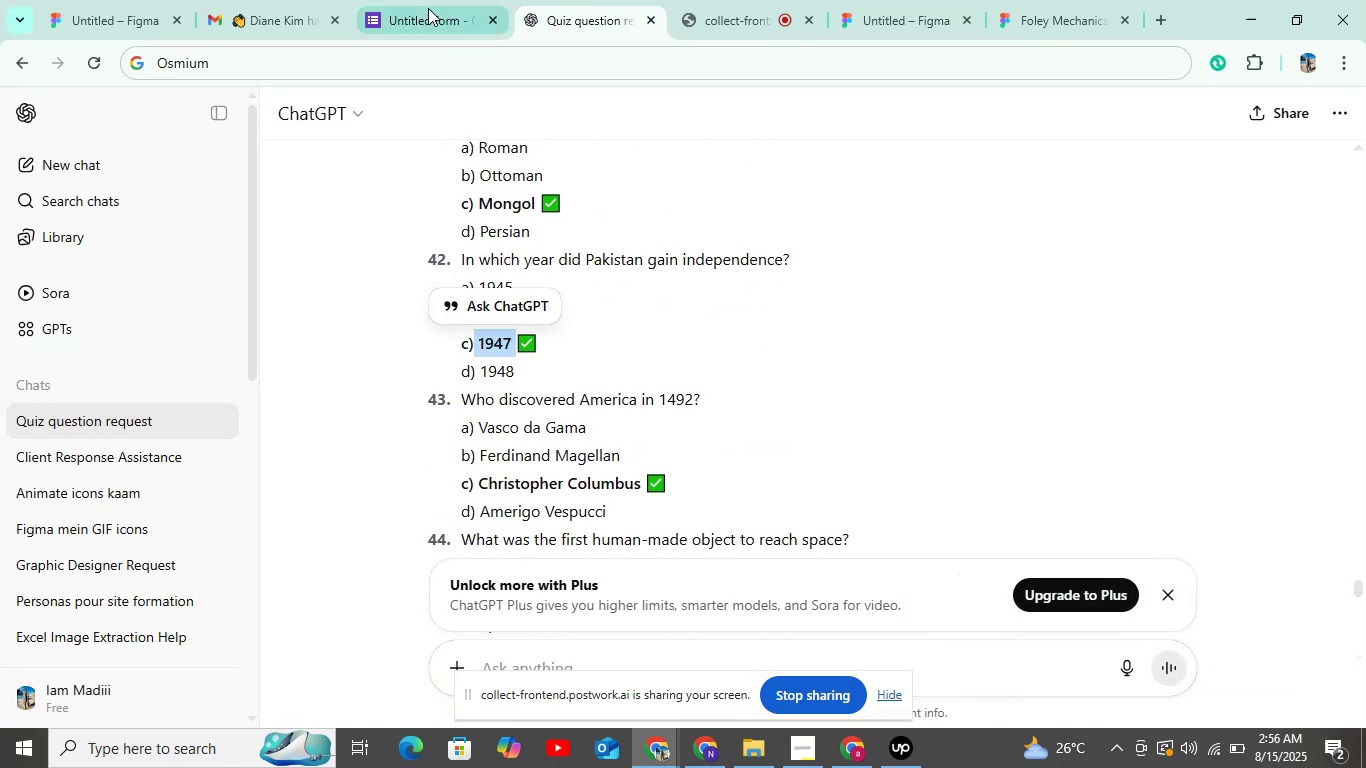 
left_click([428, 6])
 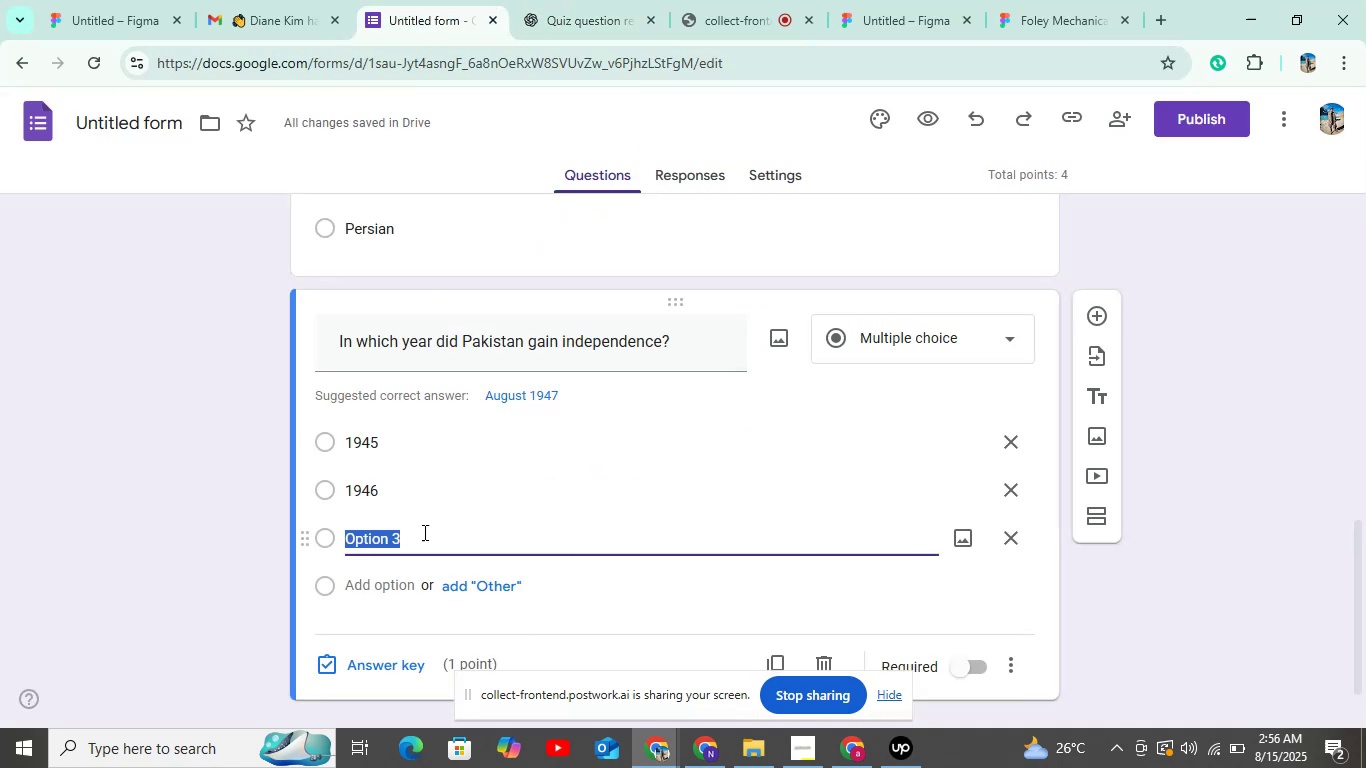 
key(Control+V)
 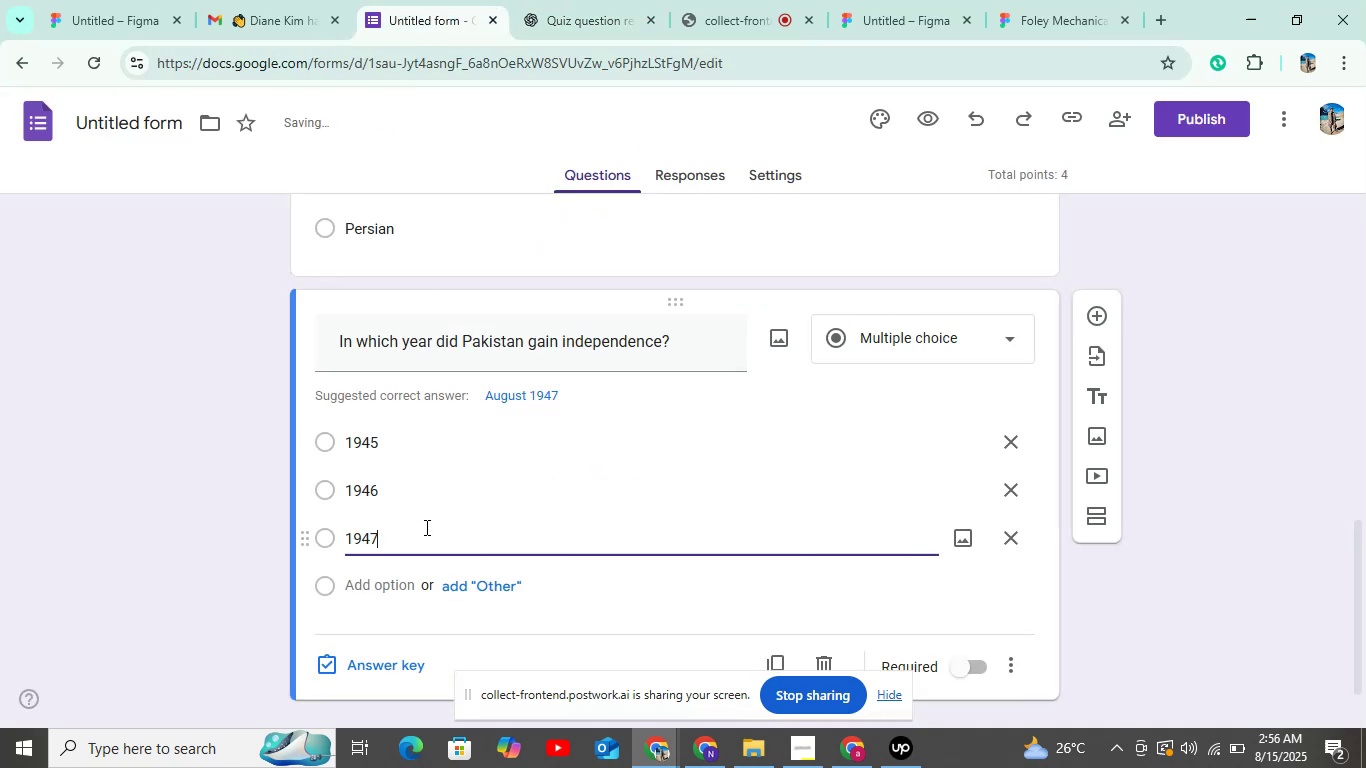 
scroll: coordinate [431, 515], scroll_direction: down, amount: 4.0
 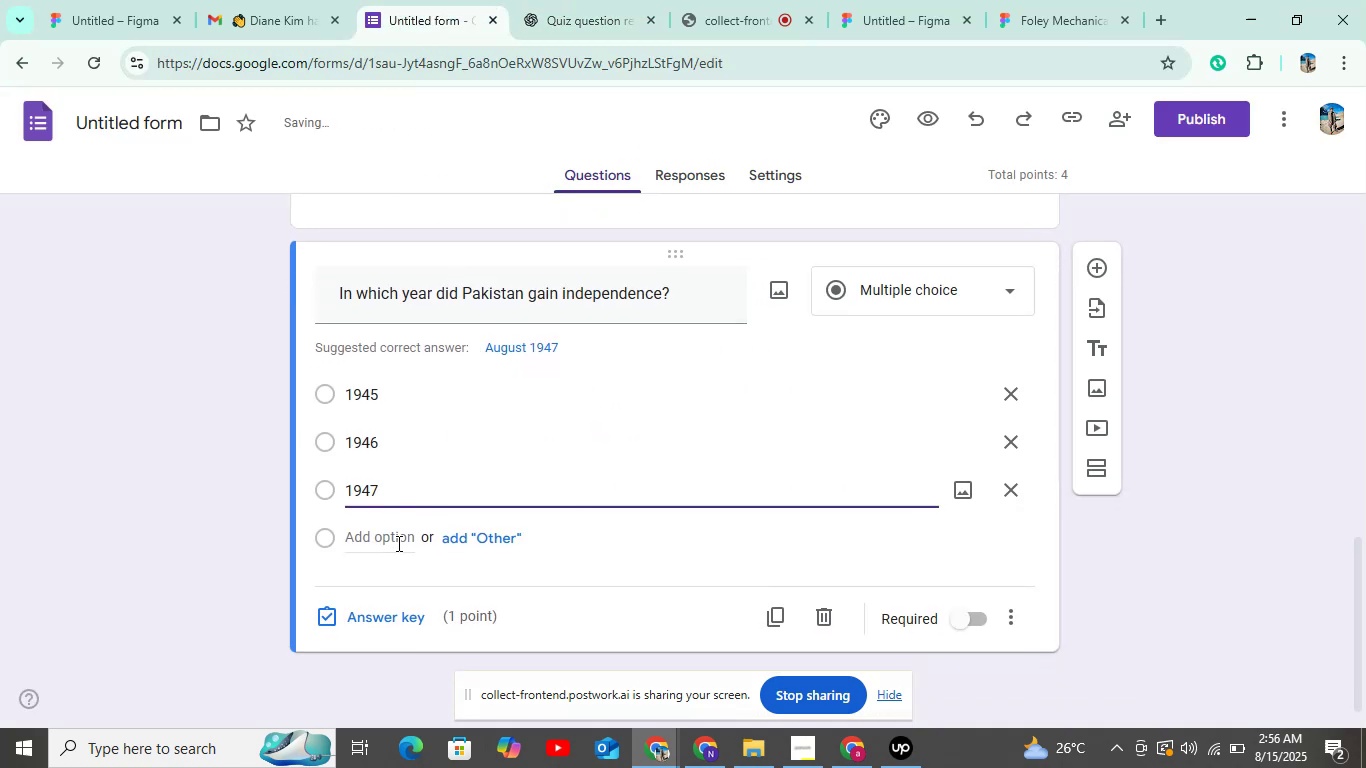 
left_click([397, 543])
 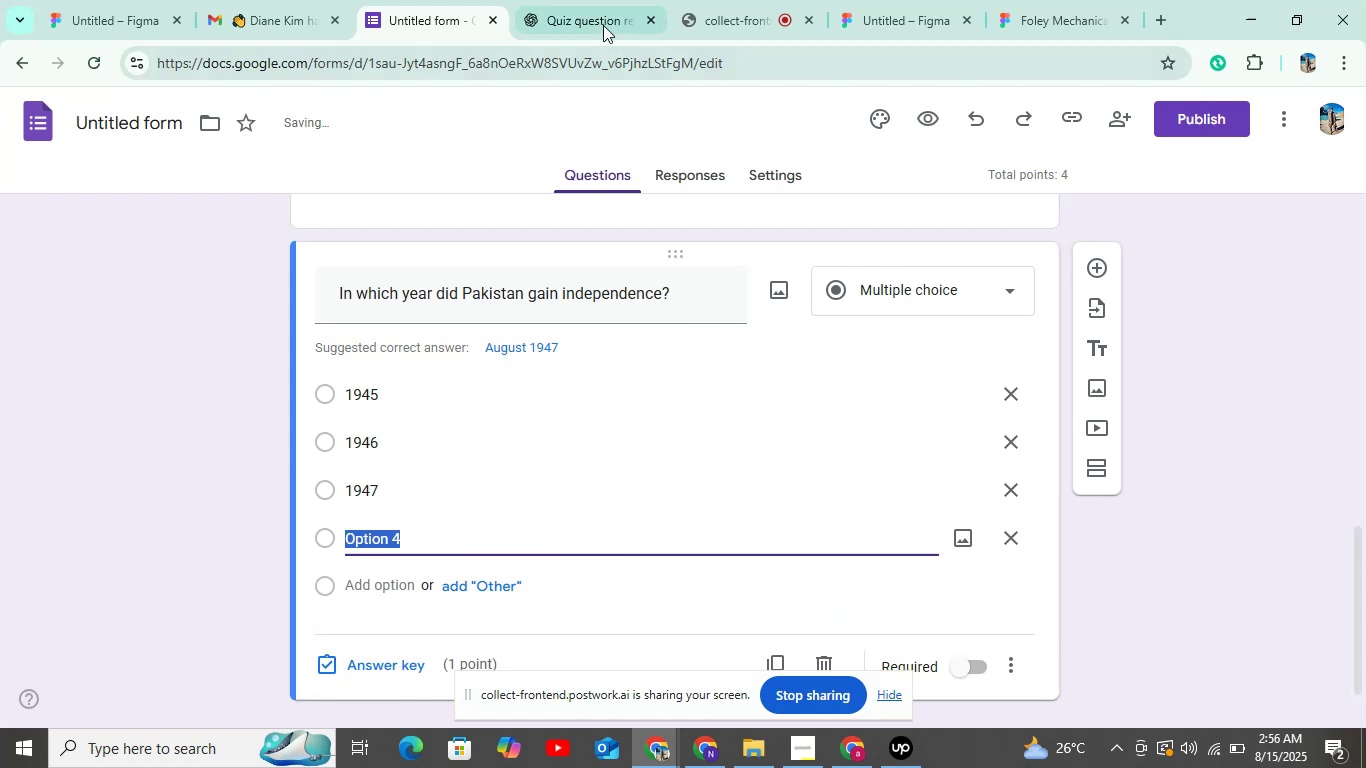 
left_click([603, 23])
 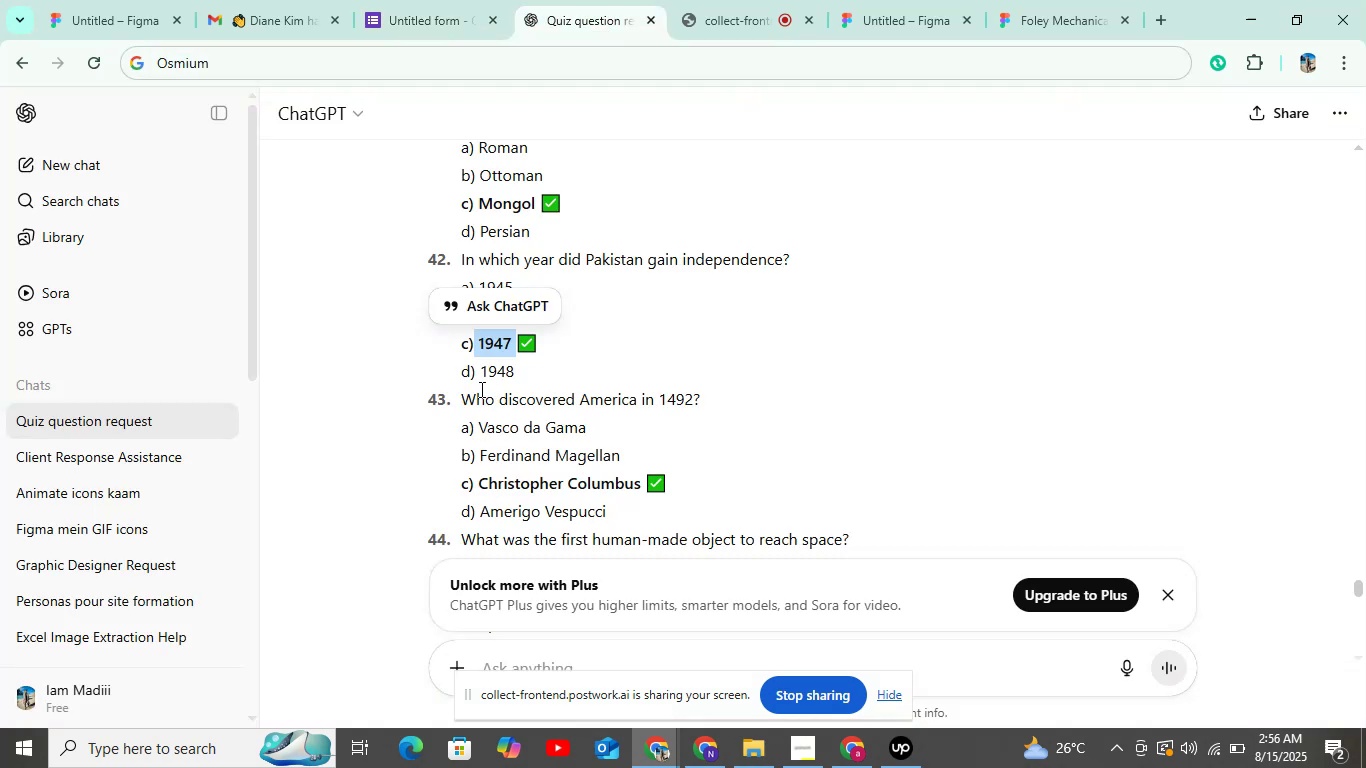 
left_click_drag(start_coordinate=[479, 376], to_coordinate=[523, 373])
 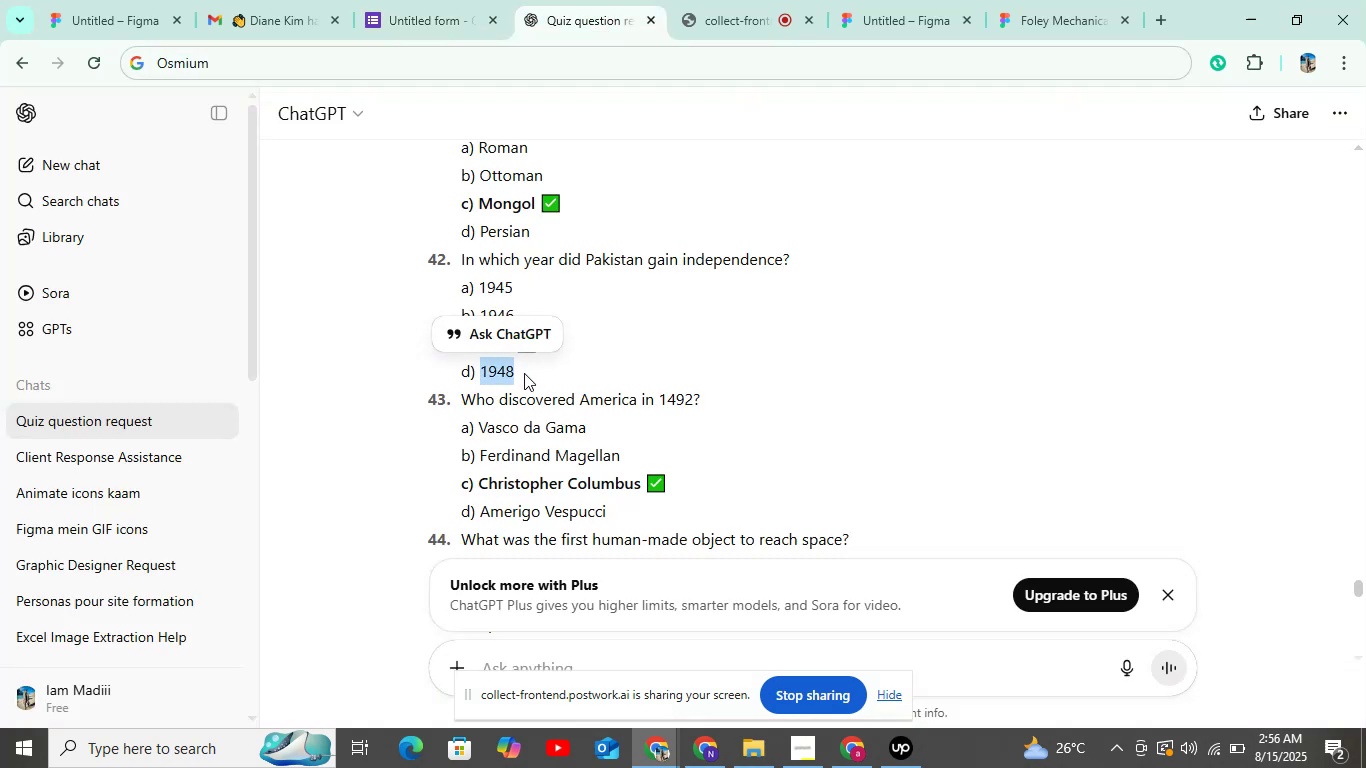 
key(Control+C)
 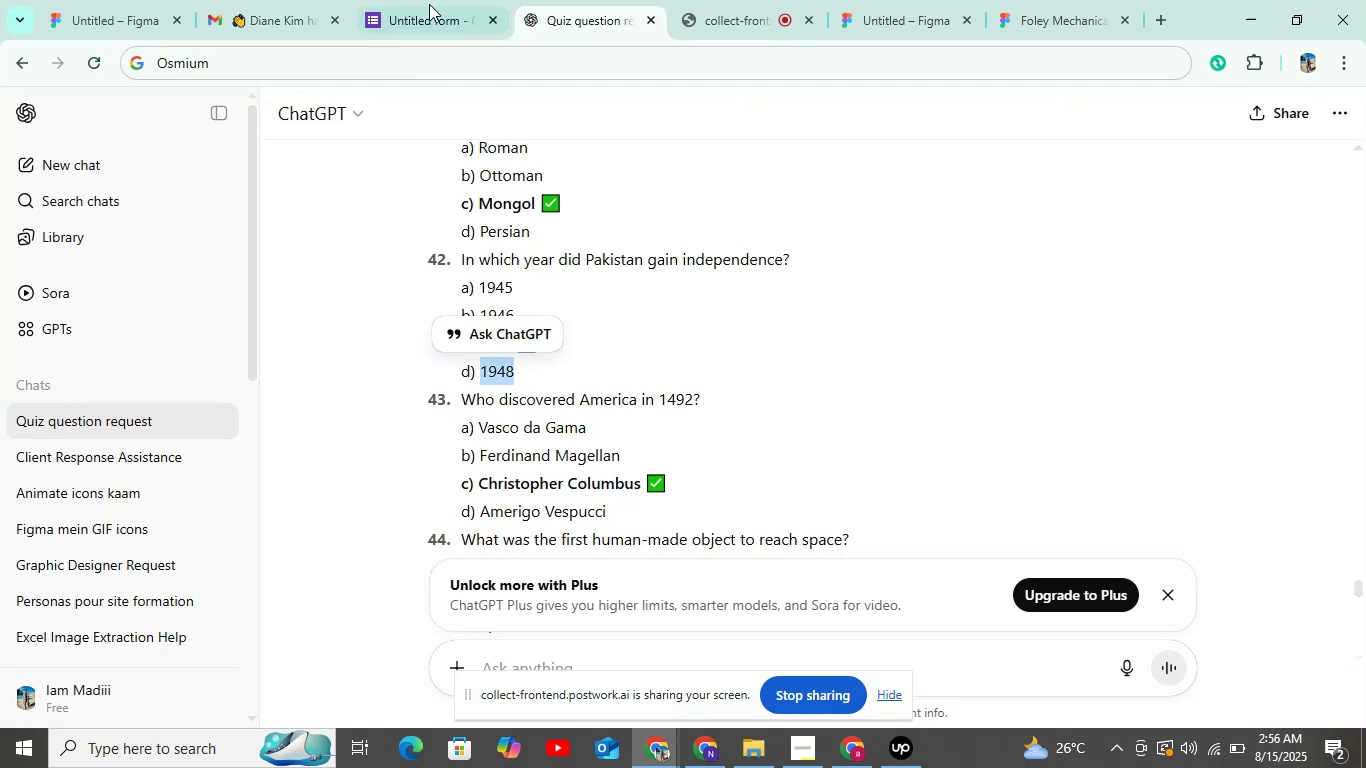 
left_click([430, 0])
 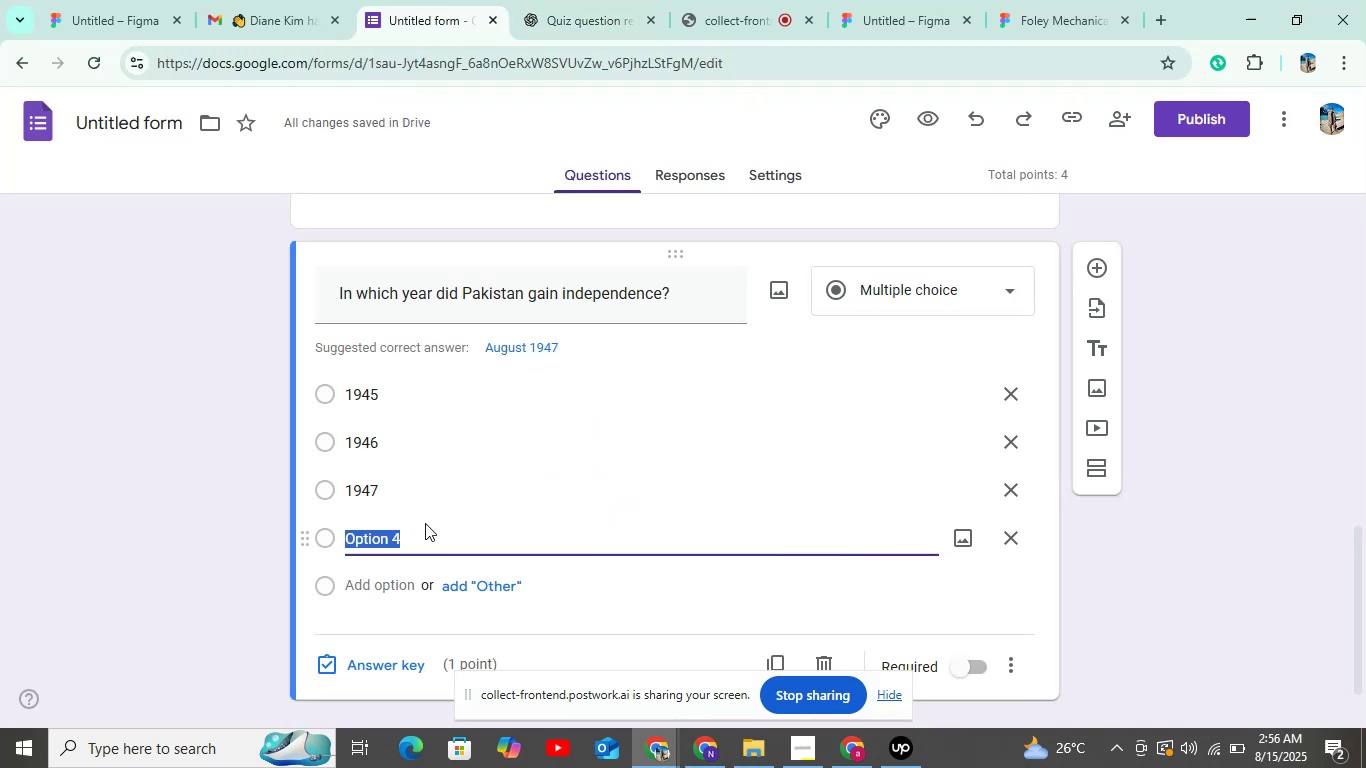 
key(Control+V)
 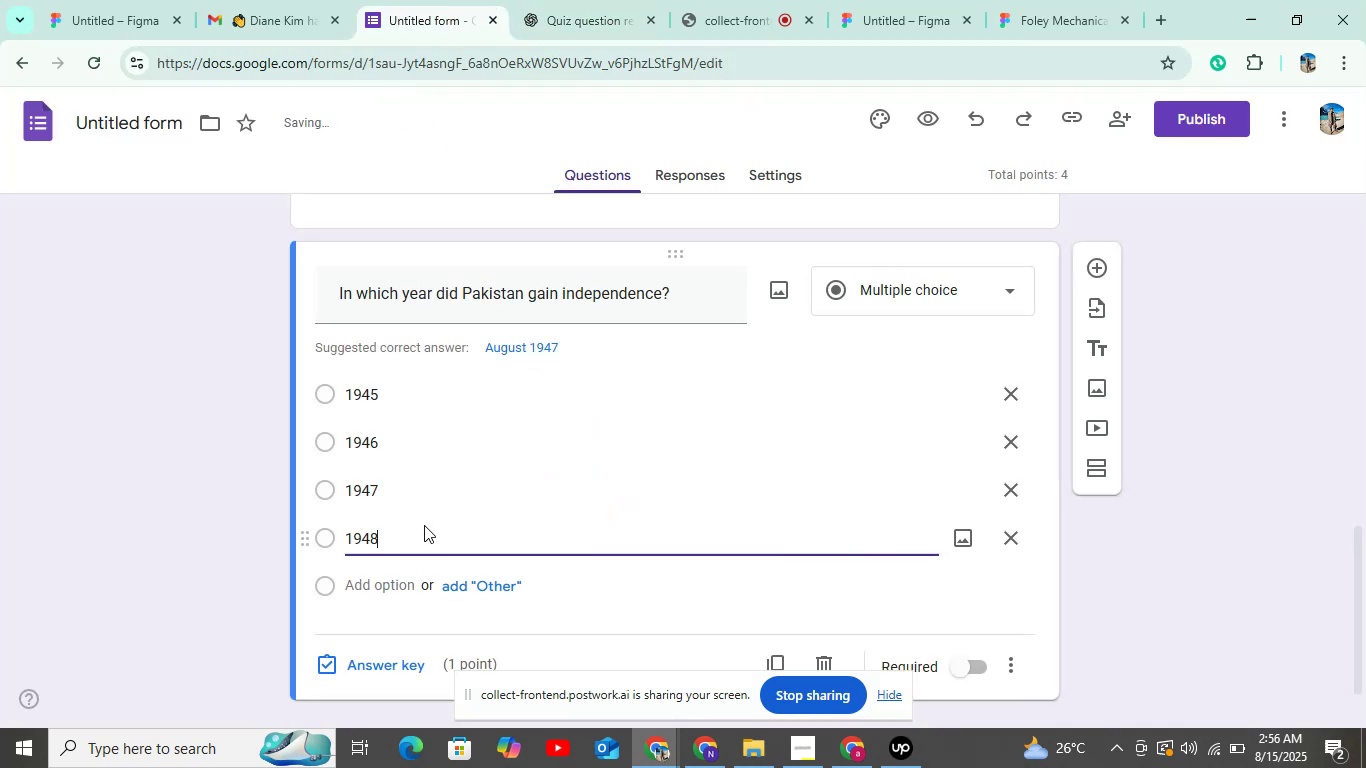 
scroll: coordinate [422, 533], scroll_direction: down, amount: 2.0
 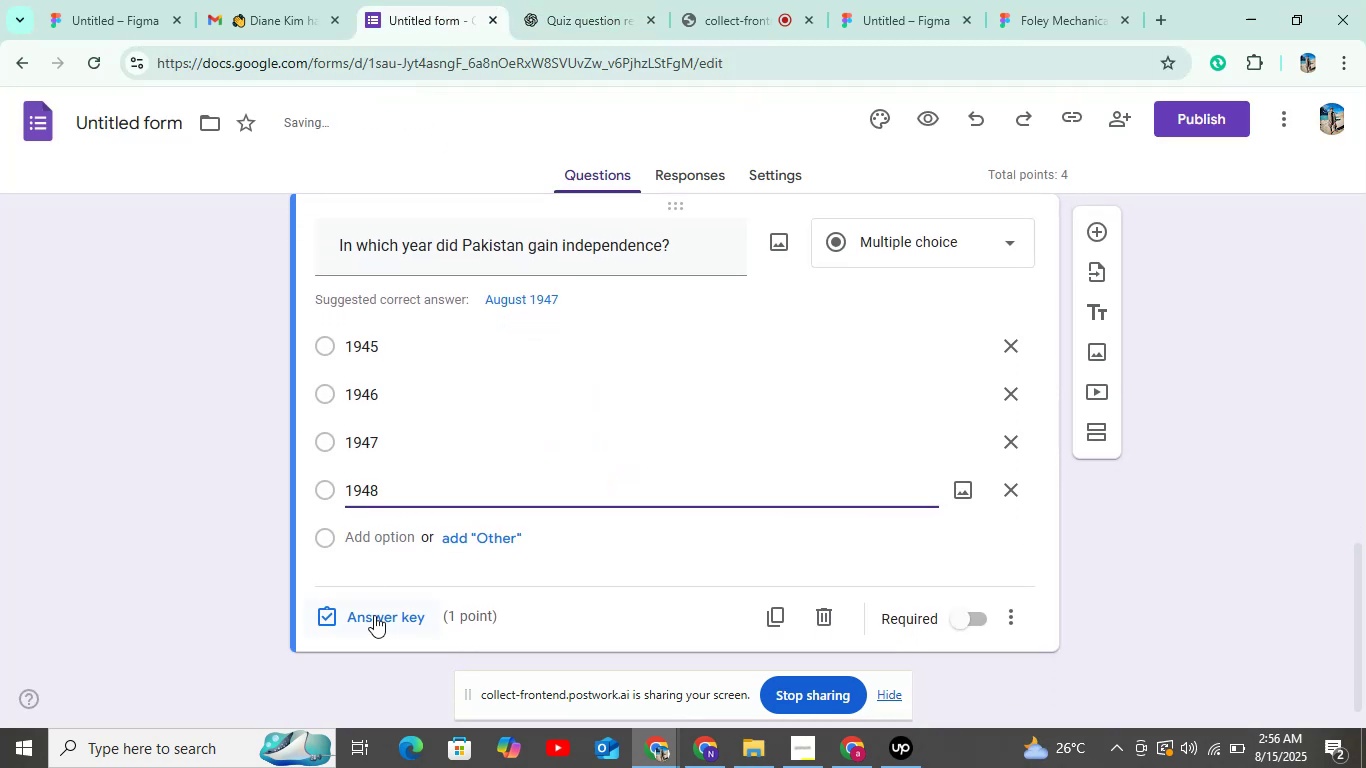 
left_click([374, 615])
 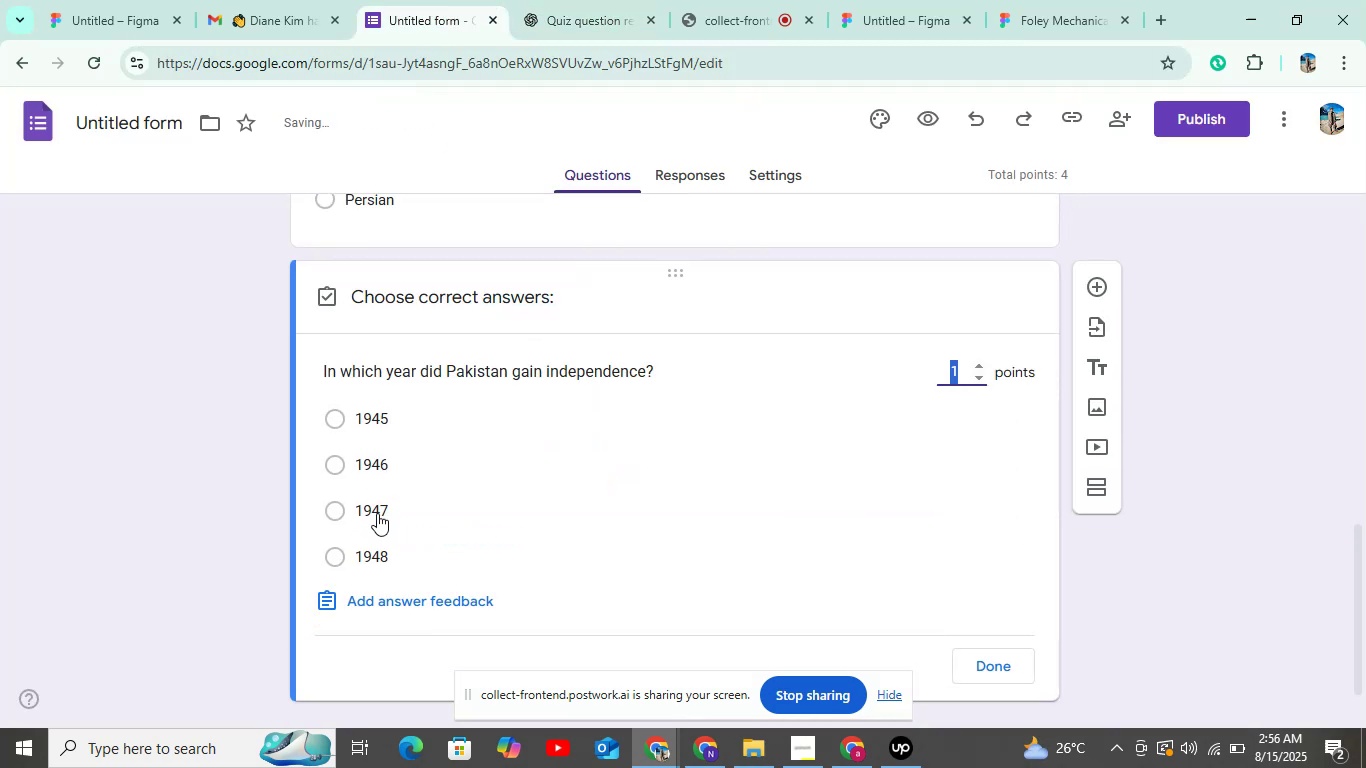 
left_click([375, 518])
 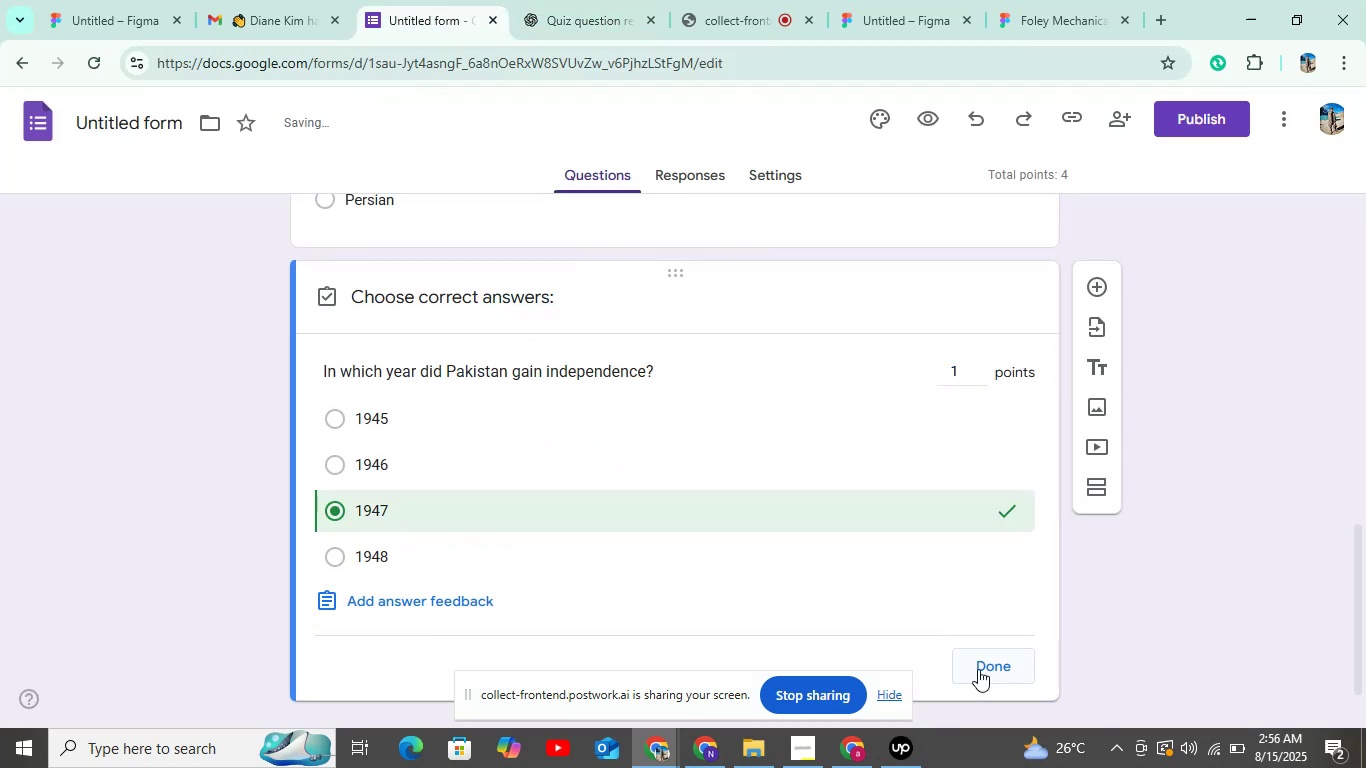 
left_click([988, 670])
 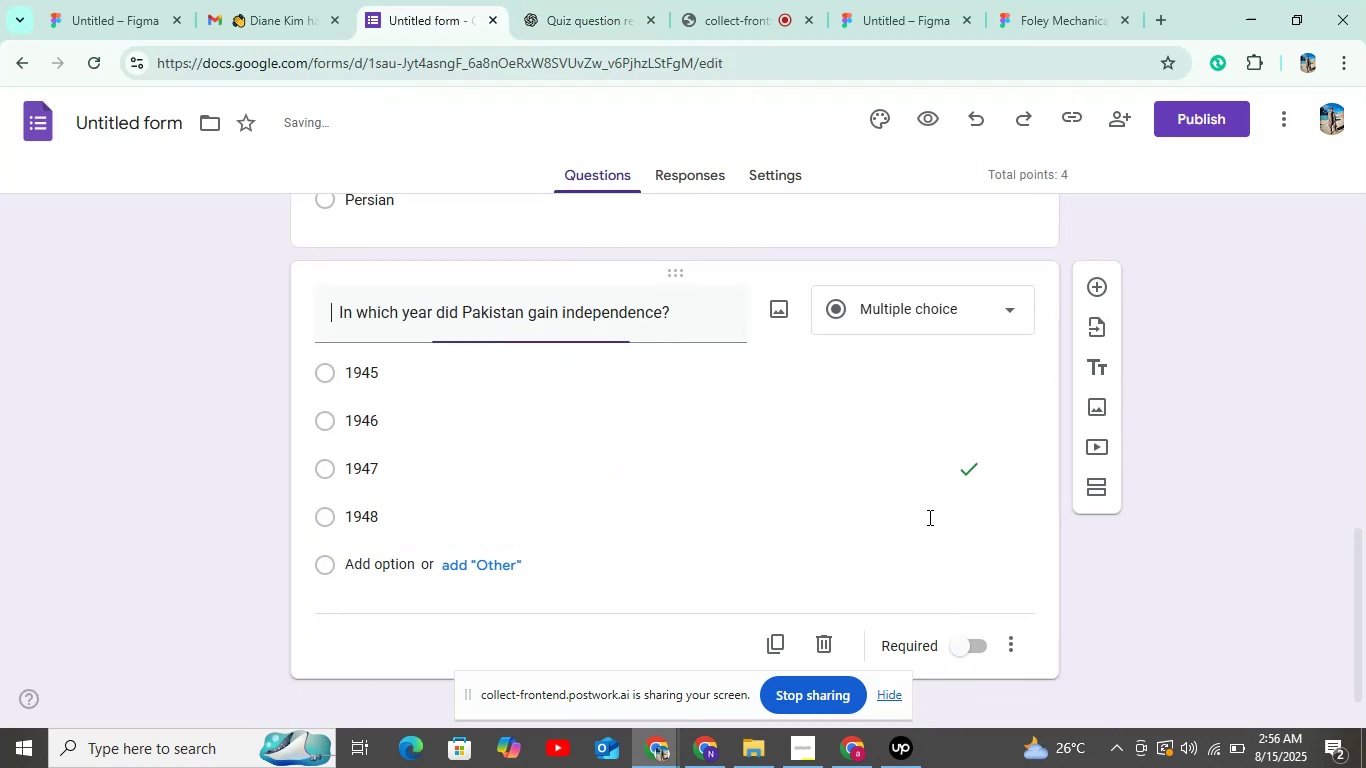 
scroll: coordinate [928, 502], scroll_direction: down, amount: 5.0
 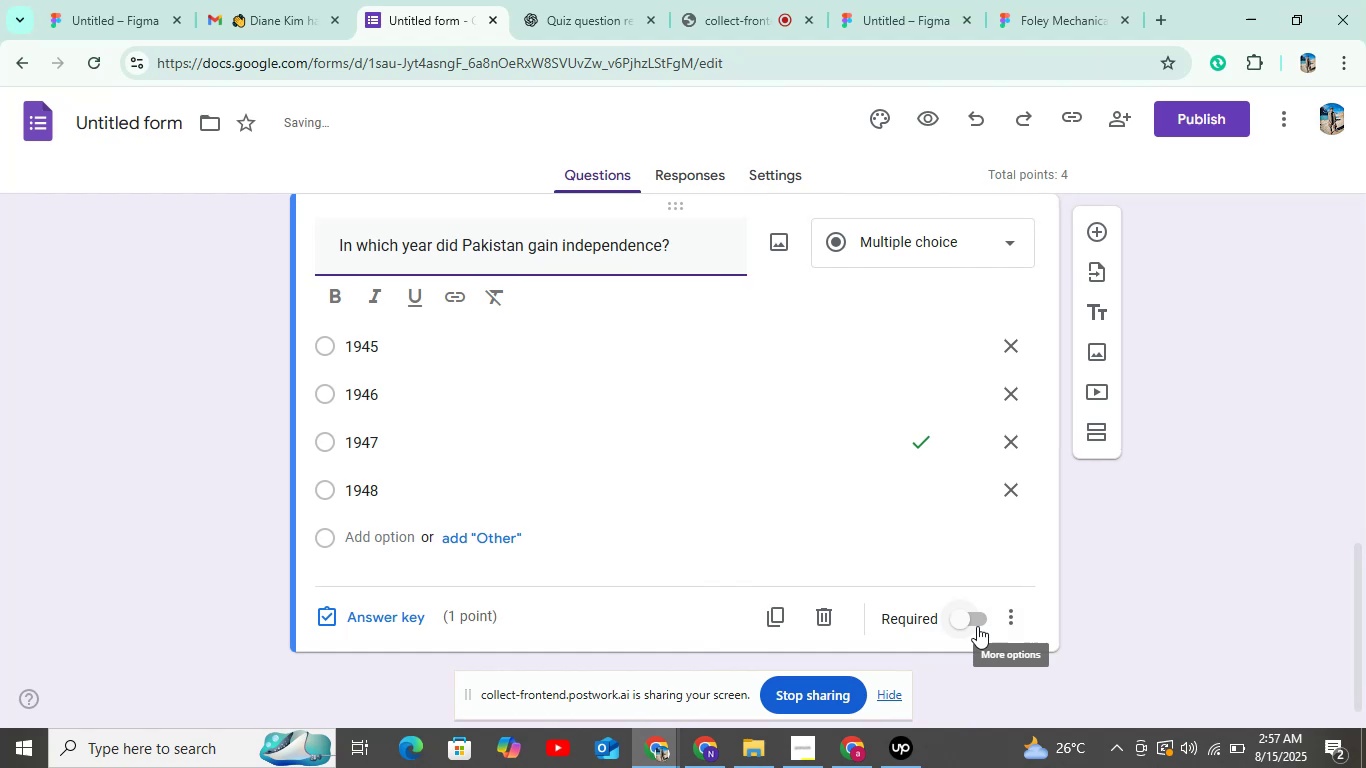 
left_click([977, 625])
 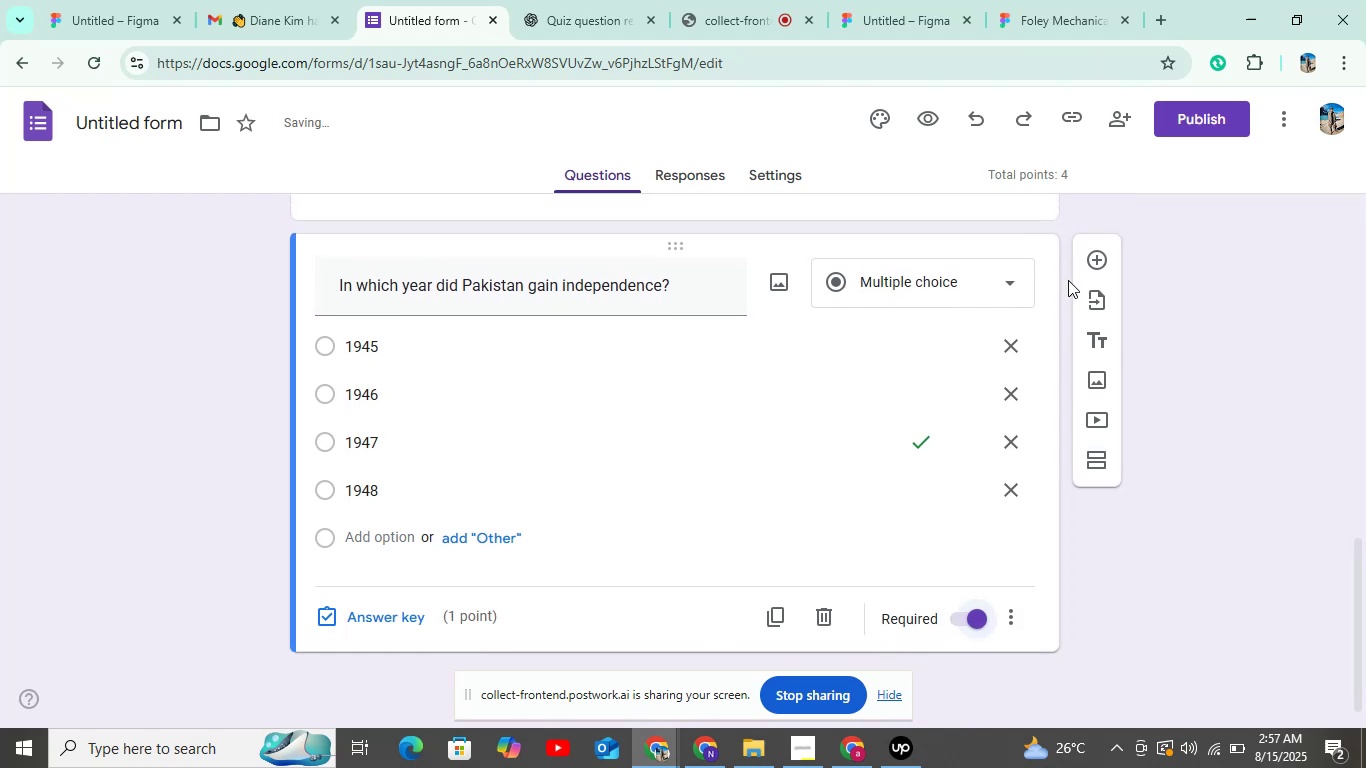 
left_click([1086, 259])
 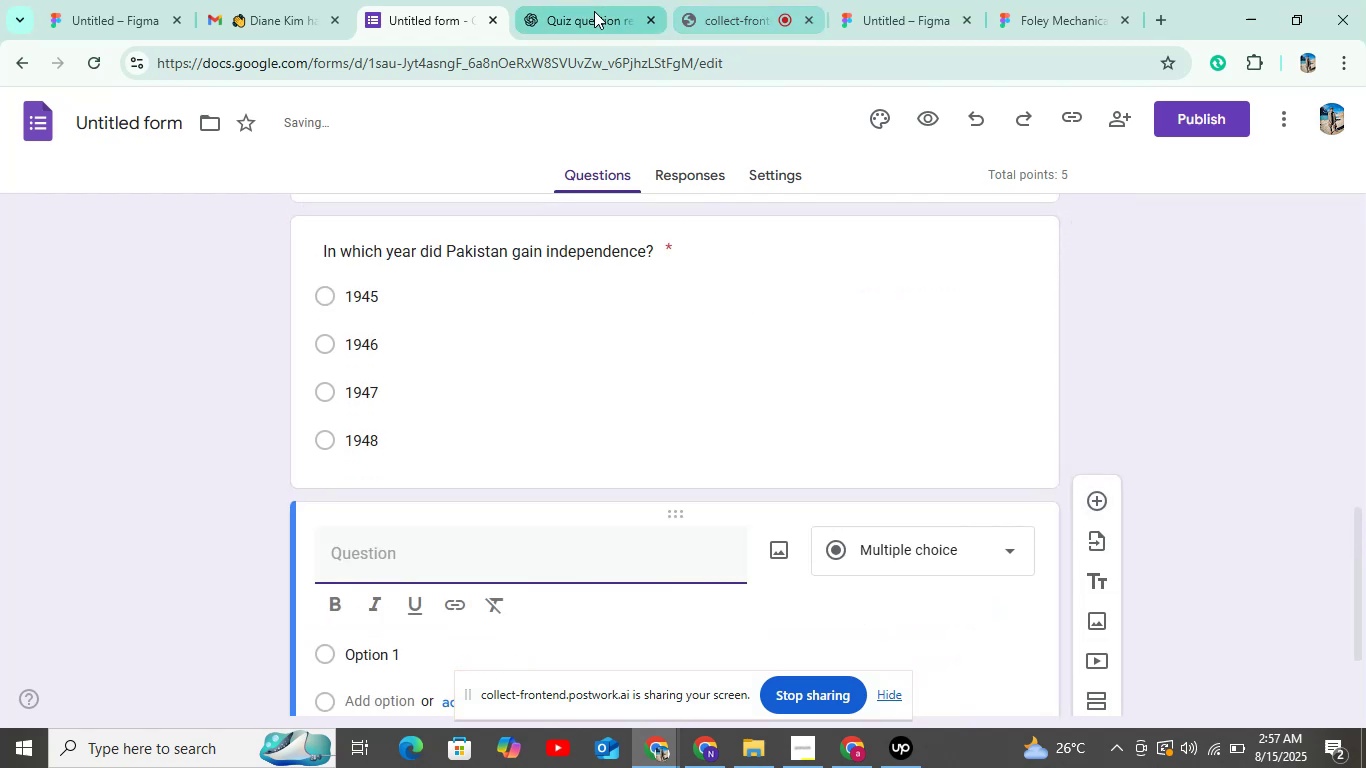 
left_click([592, 11])
 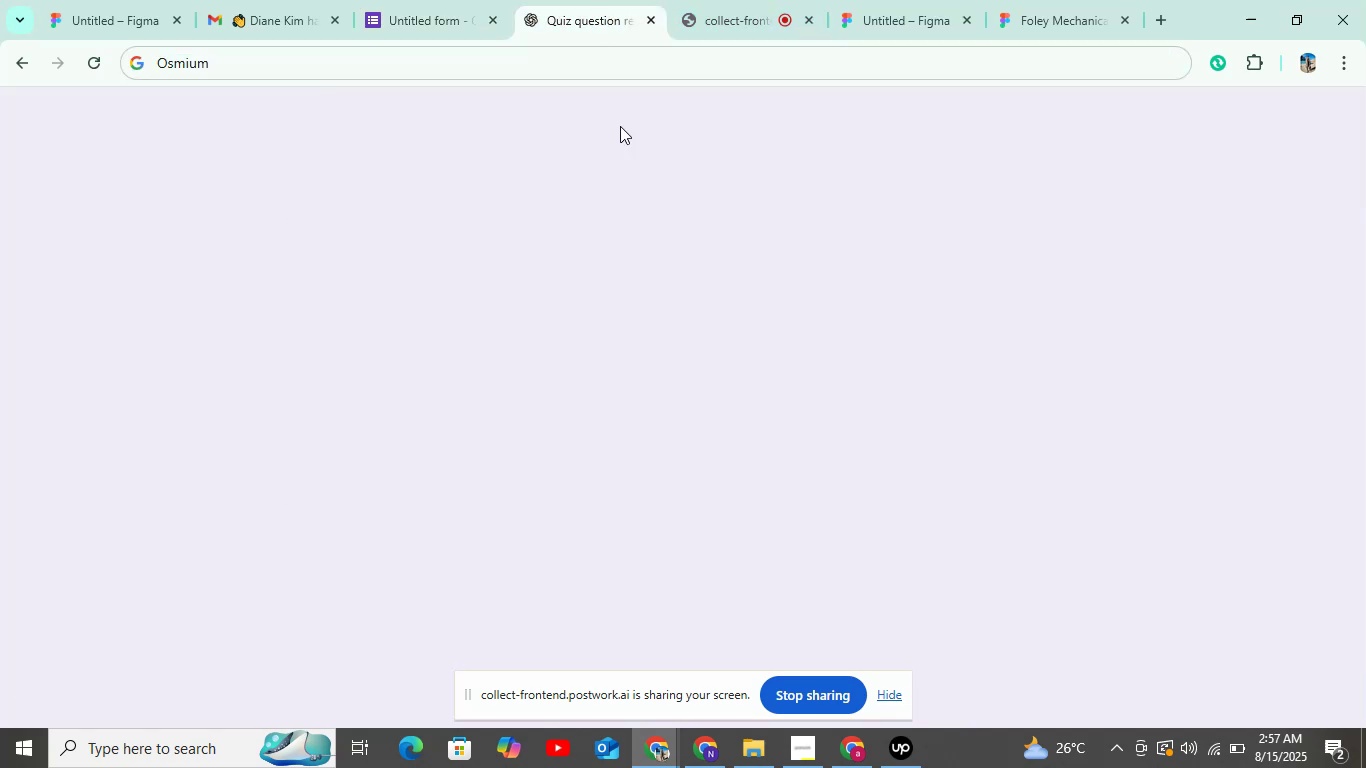 
scroll: coordinate [629, 146], scroll_direction: down, amount: 4.0
 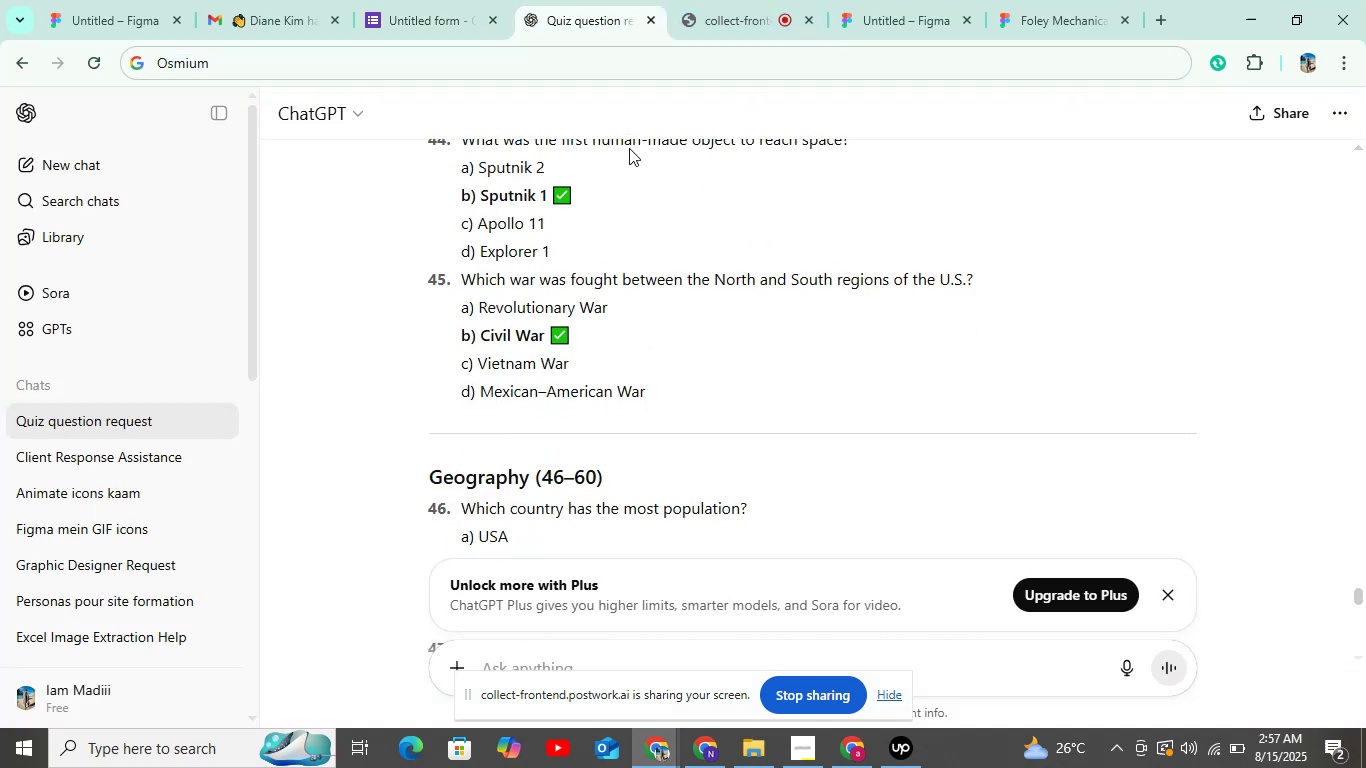 
scroll: coordinate [625, 165], scroll_direction: up, amount: 3.0
 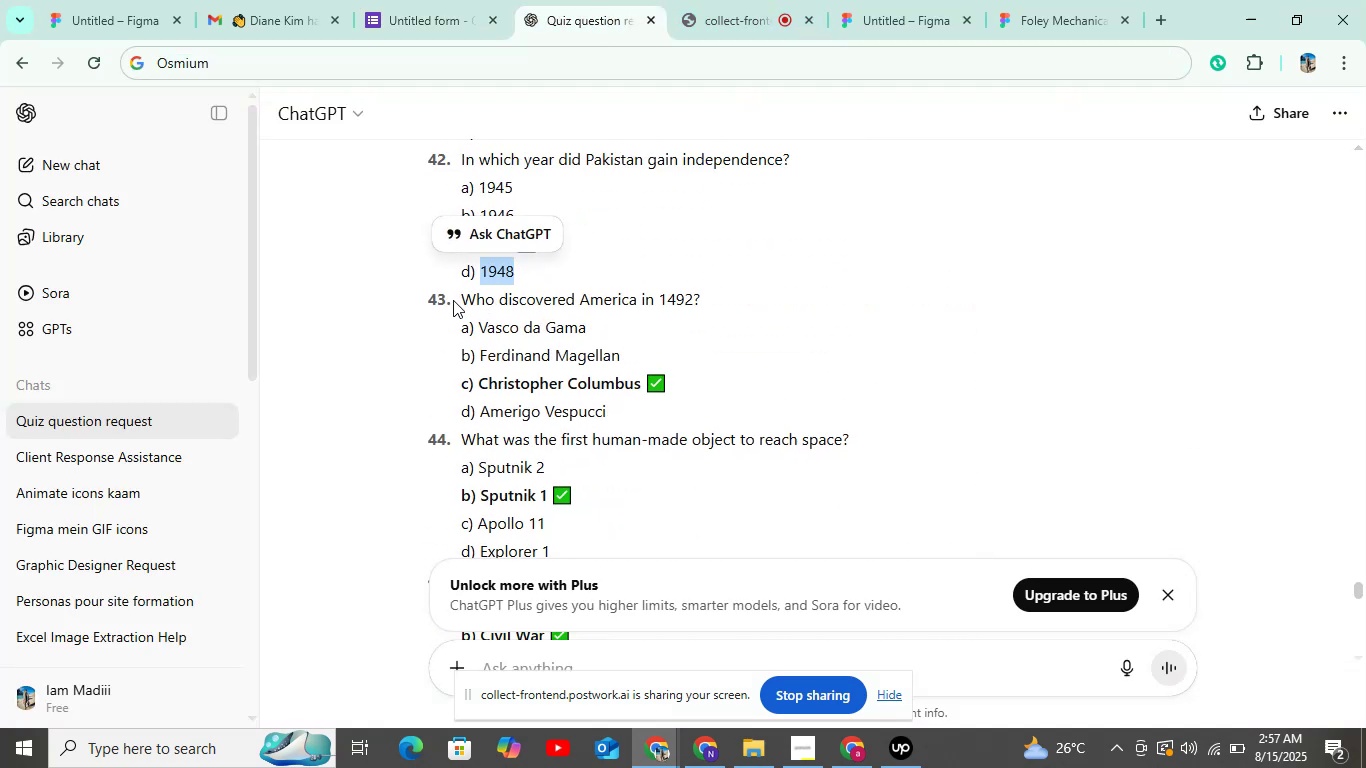 
left_click_drag(start_coordinate=[455, 300], to_coordinate=[723, 291])
 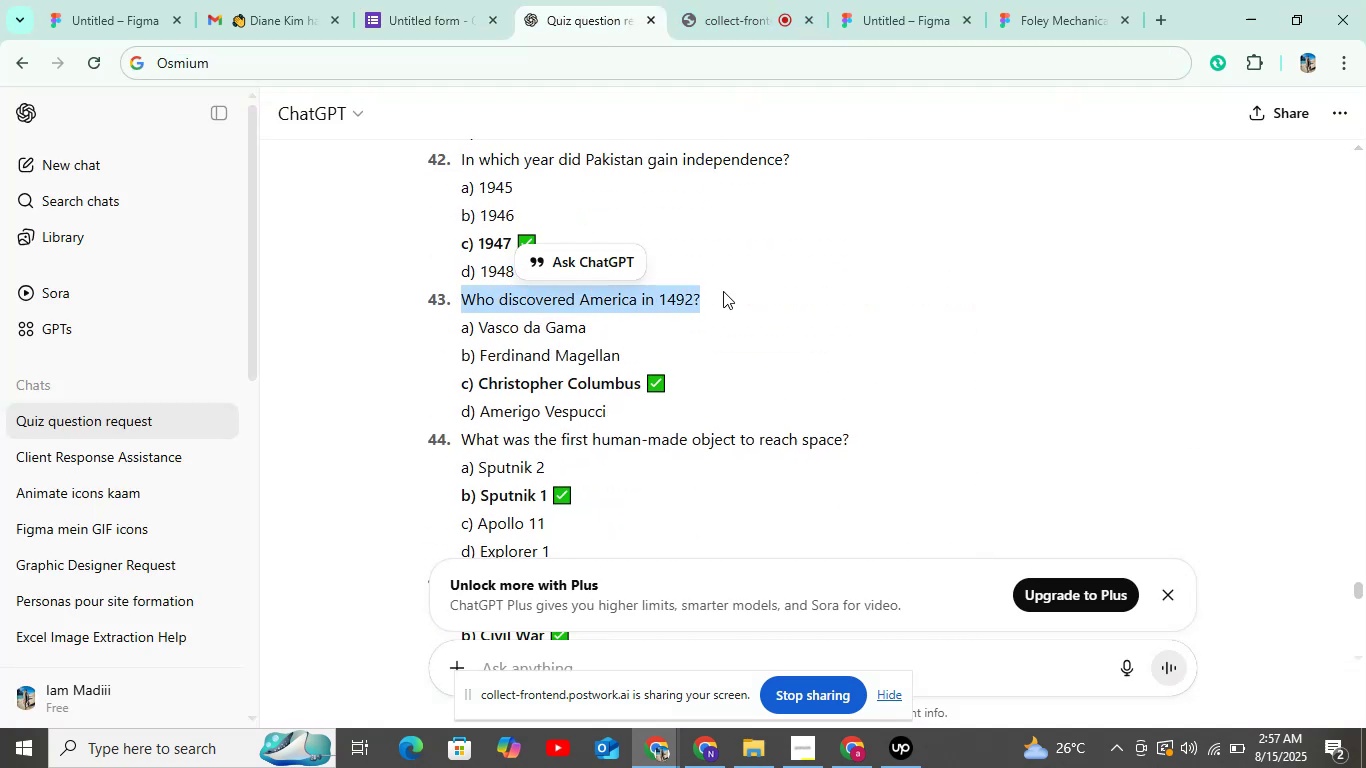 
key(Control+C)
 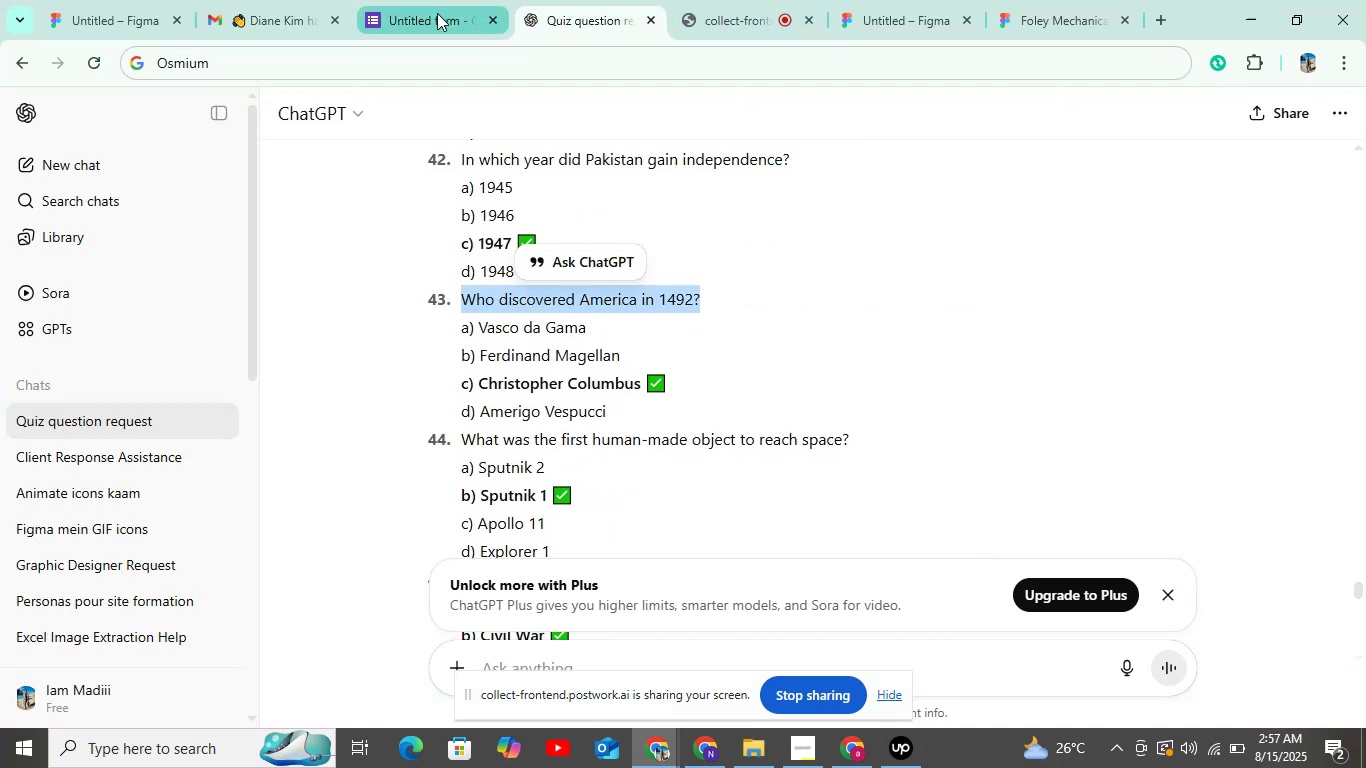 
left_click([436, 18])
 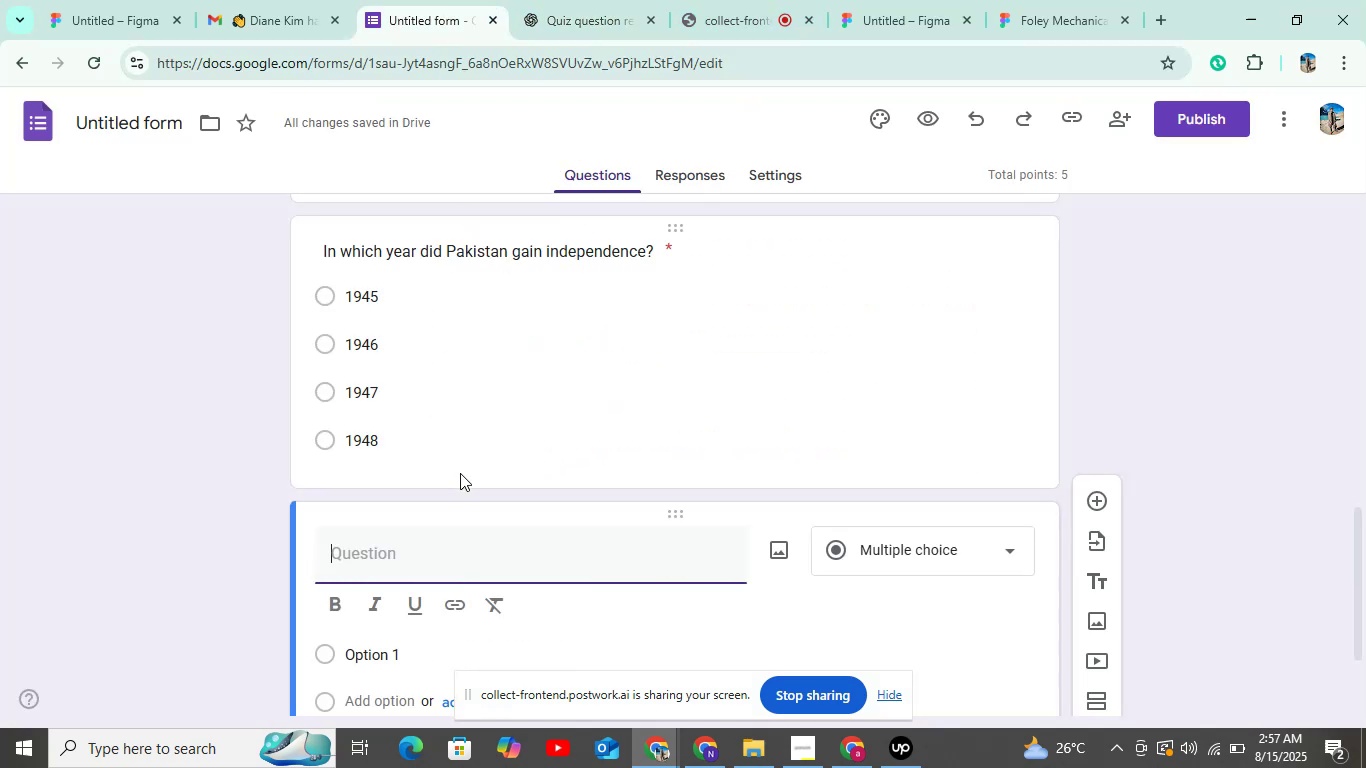 
key(Control+V)
 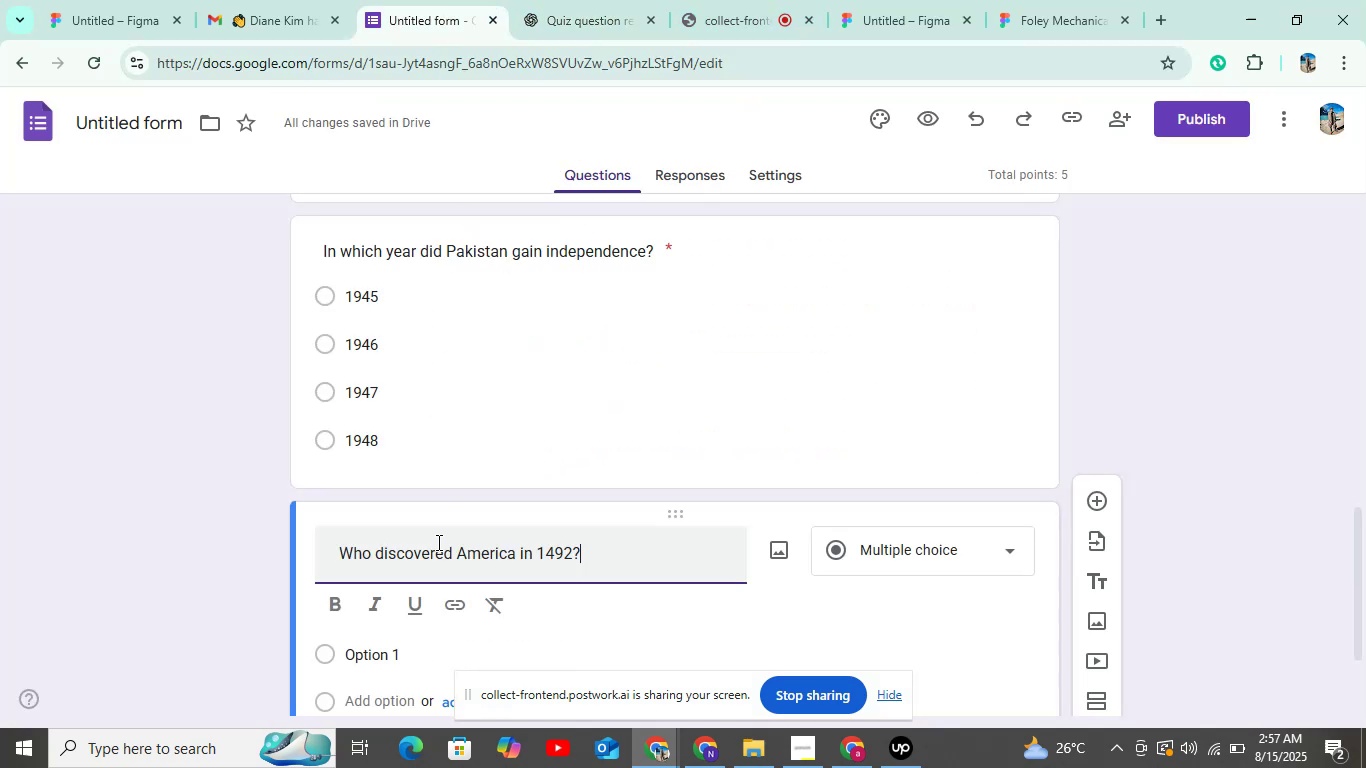 
scroll: coordinate [436, 540], scroll_direction: down, amount: 5.0
 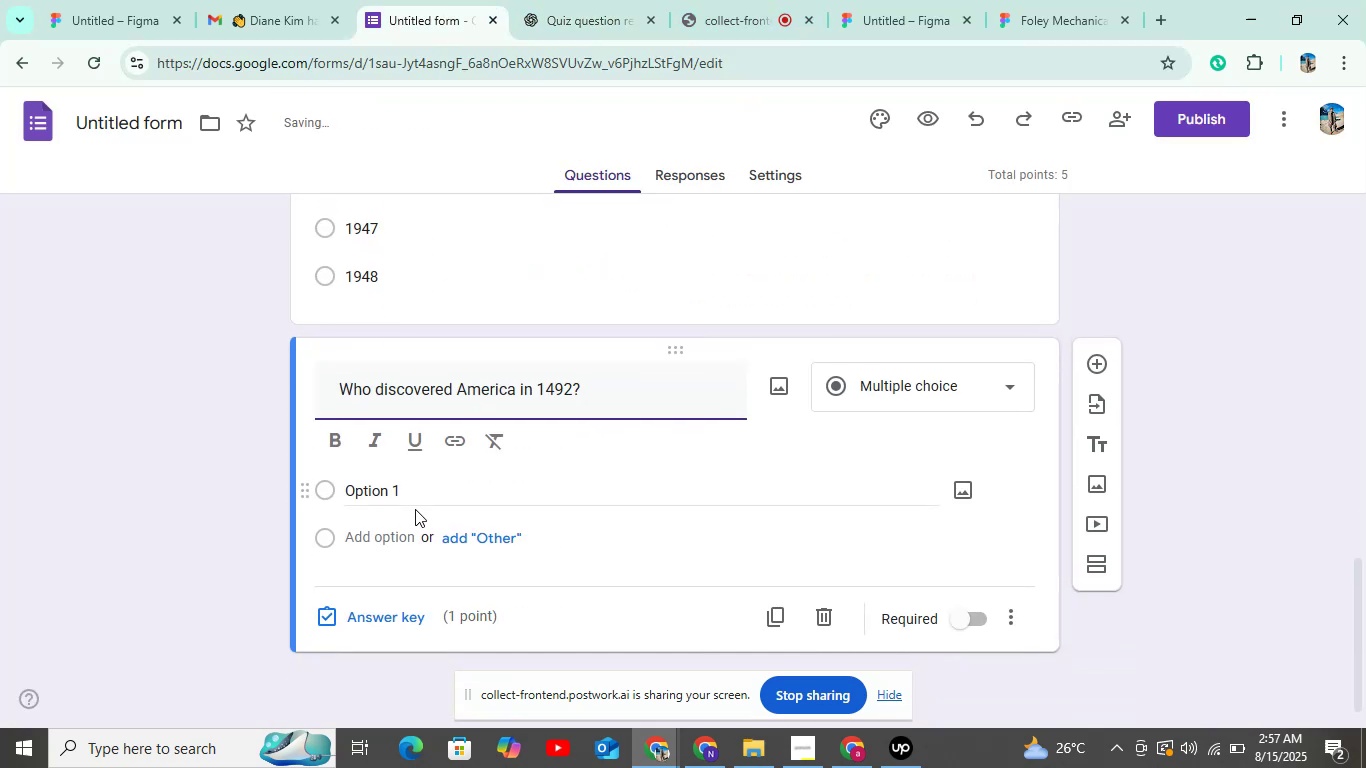 
left_click([416, 493])
 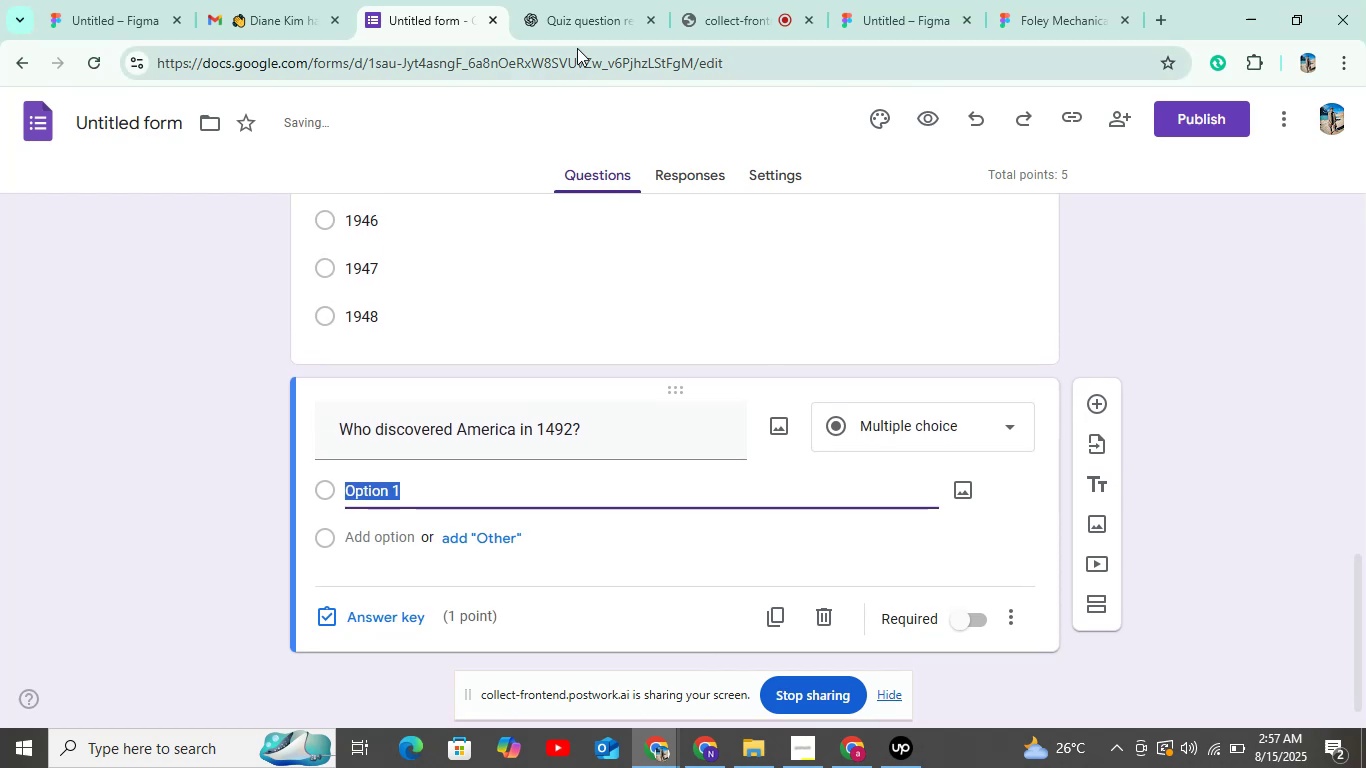 
left_click([589, 27])
 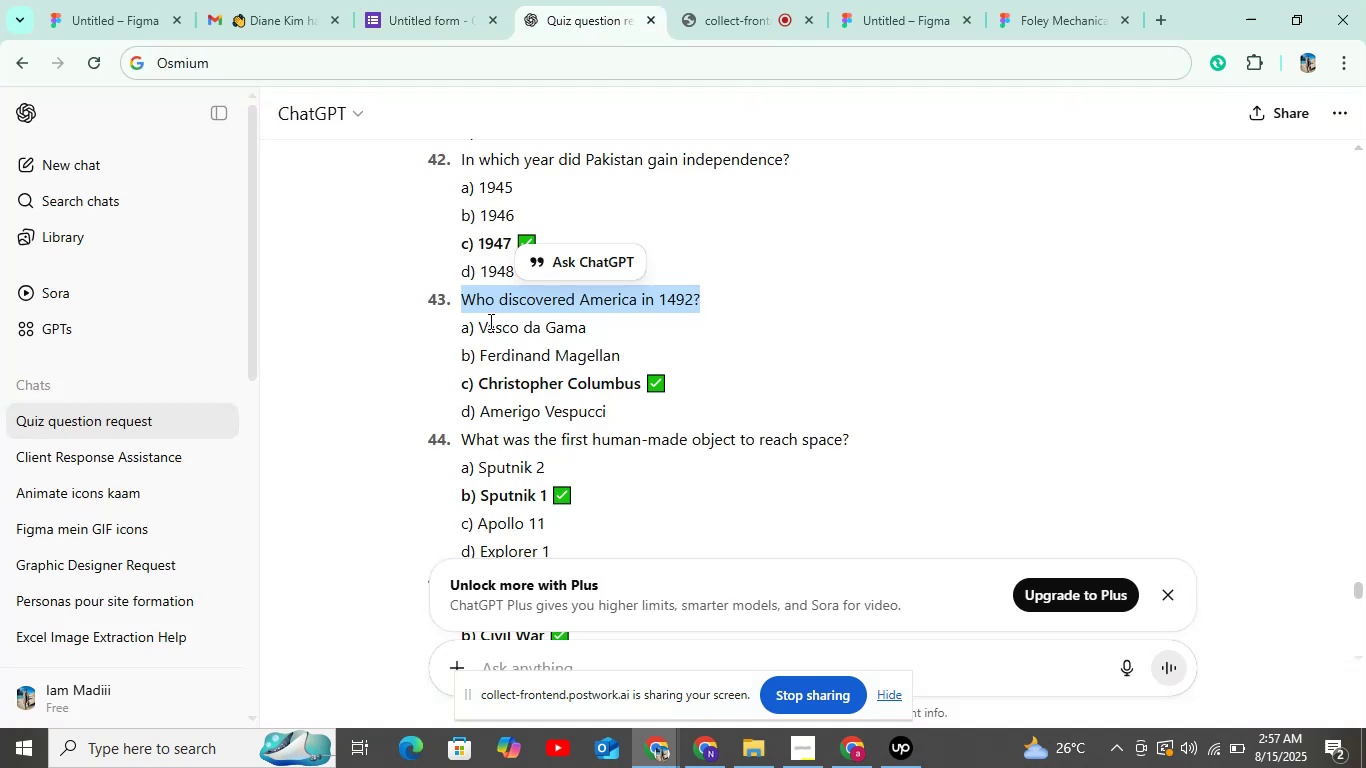 
left_click_drag(start_coordinate=[477, 327], to_coordinate=[606, 327])
 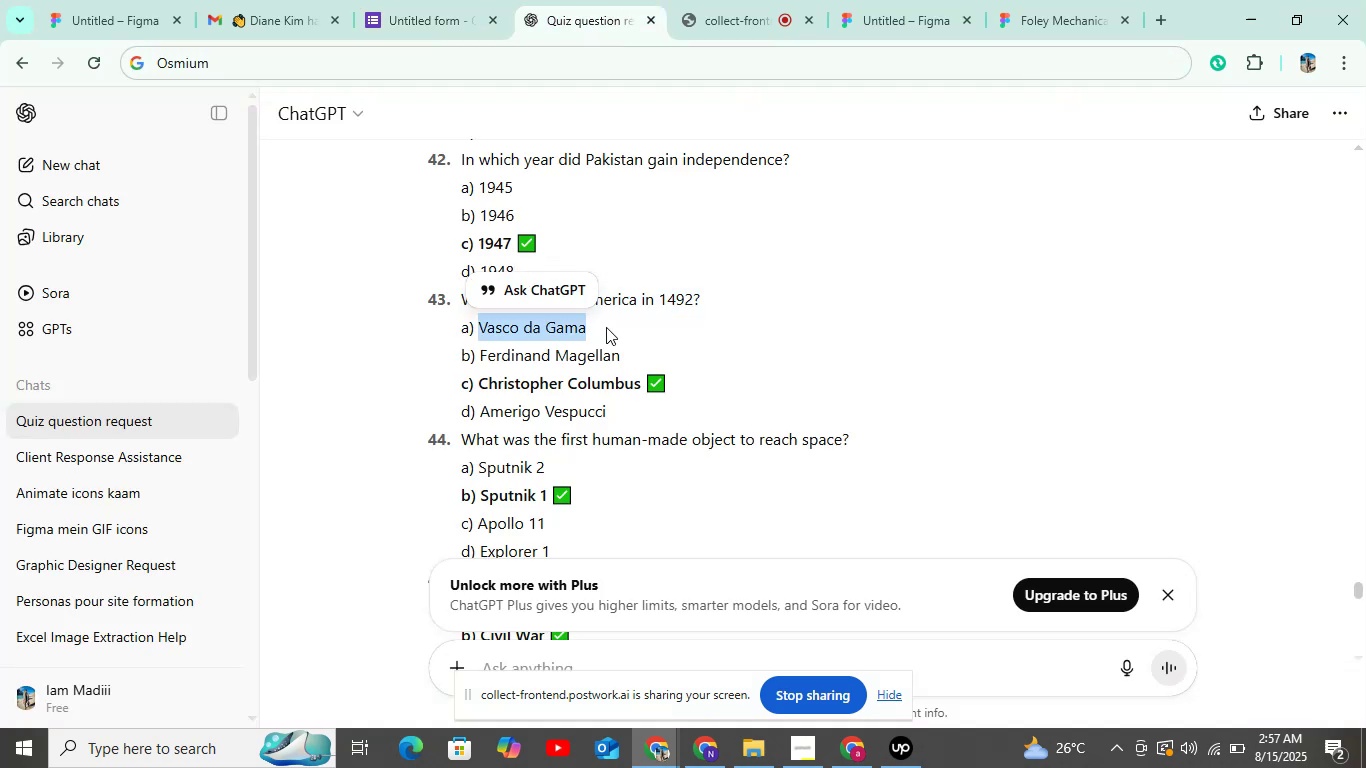 
key(Control+C)
 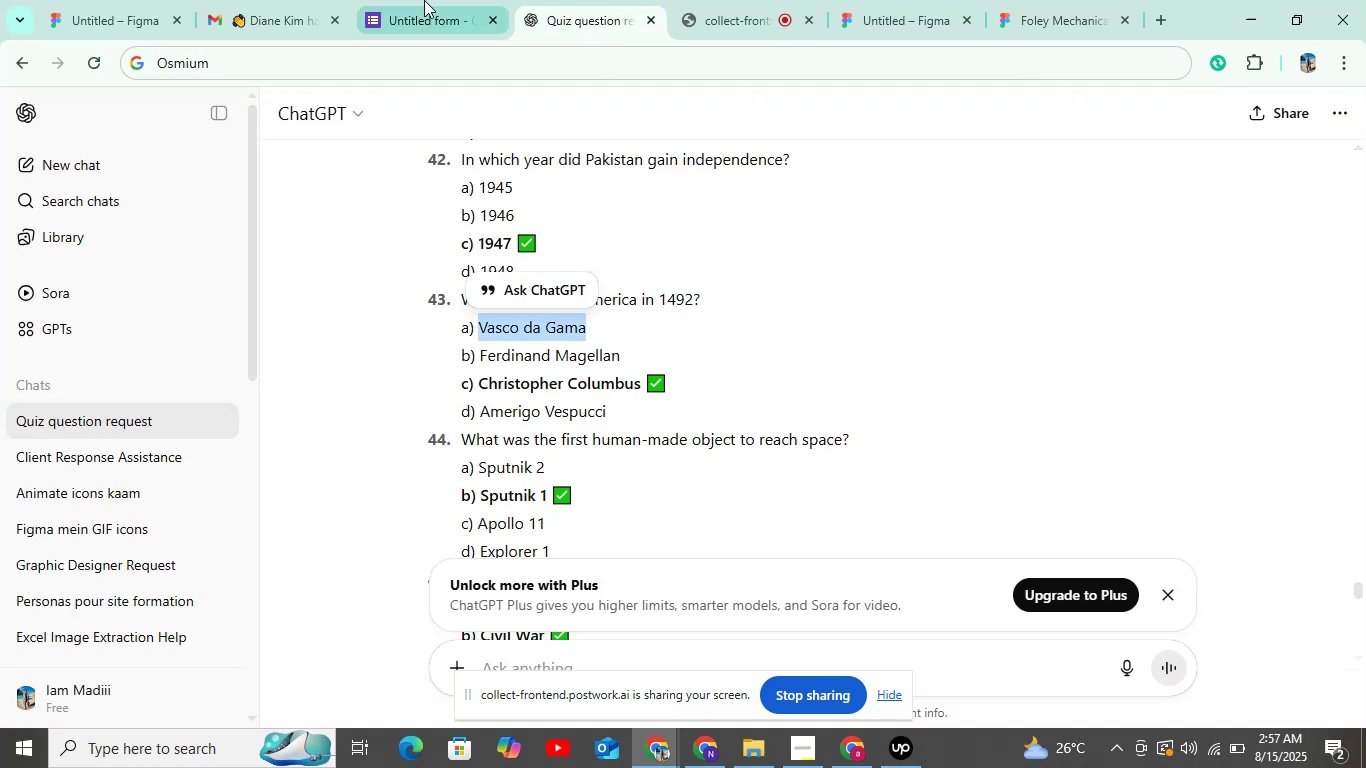 
left_click([424, 0])
 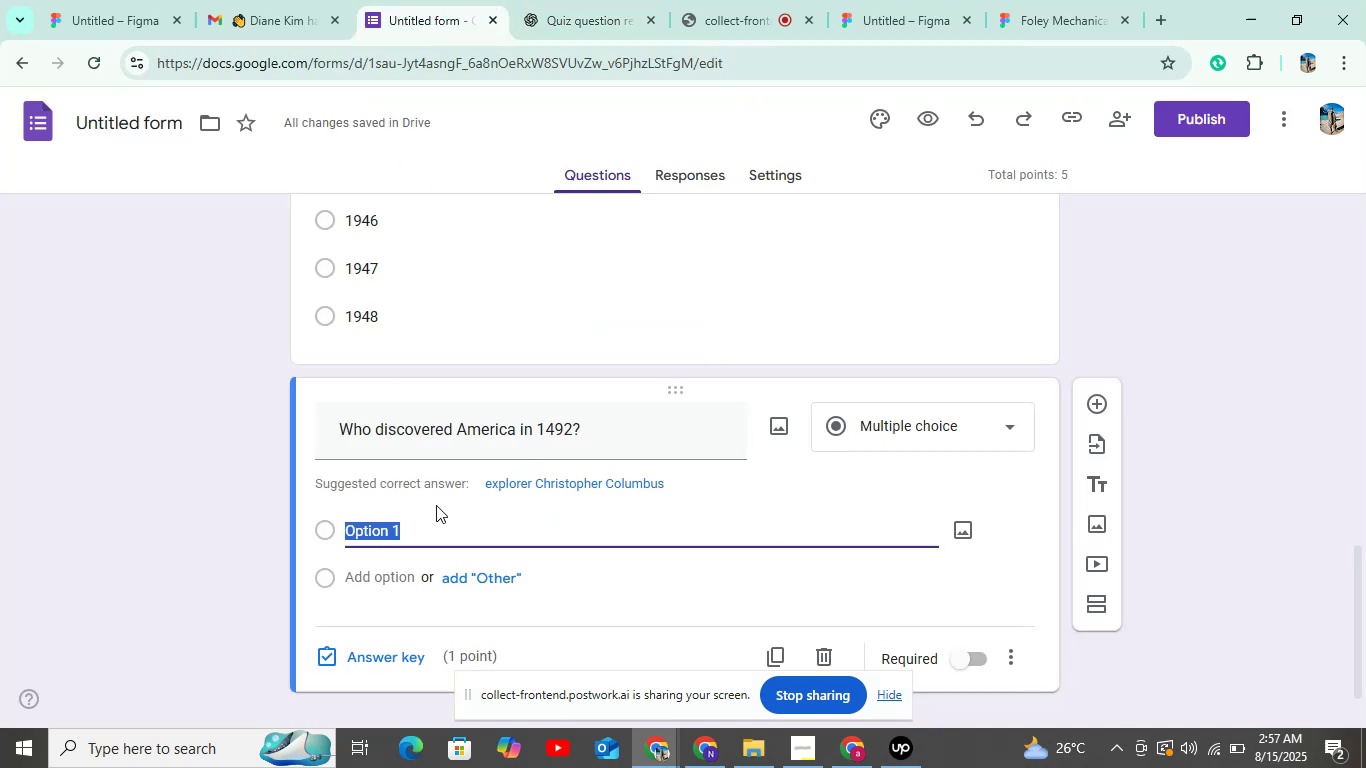 
key(Control+V)
 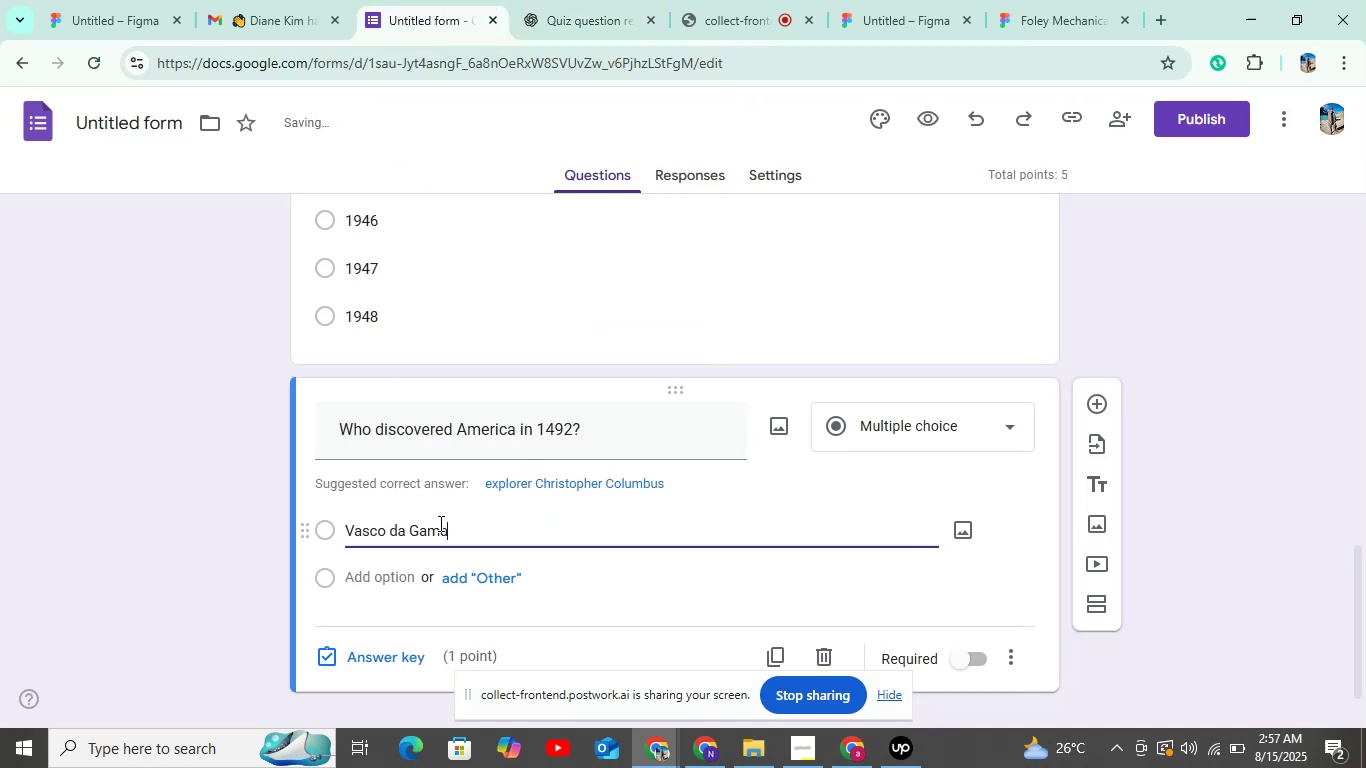 
scroll: coordinate [438, 520], scroll_direction: down, amount: 3.0
 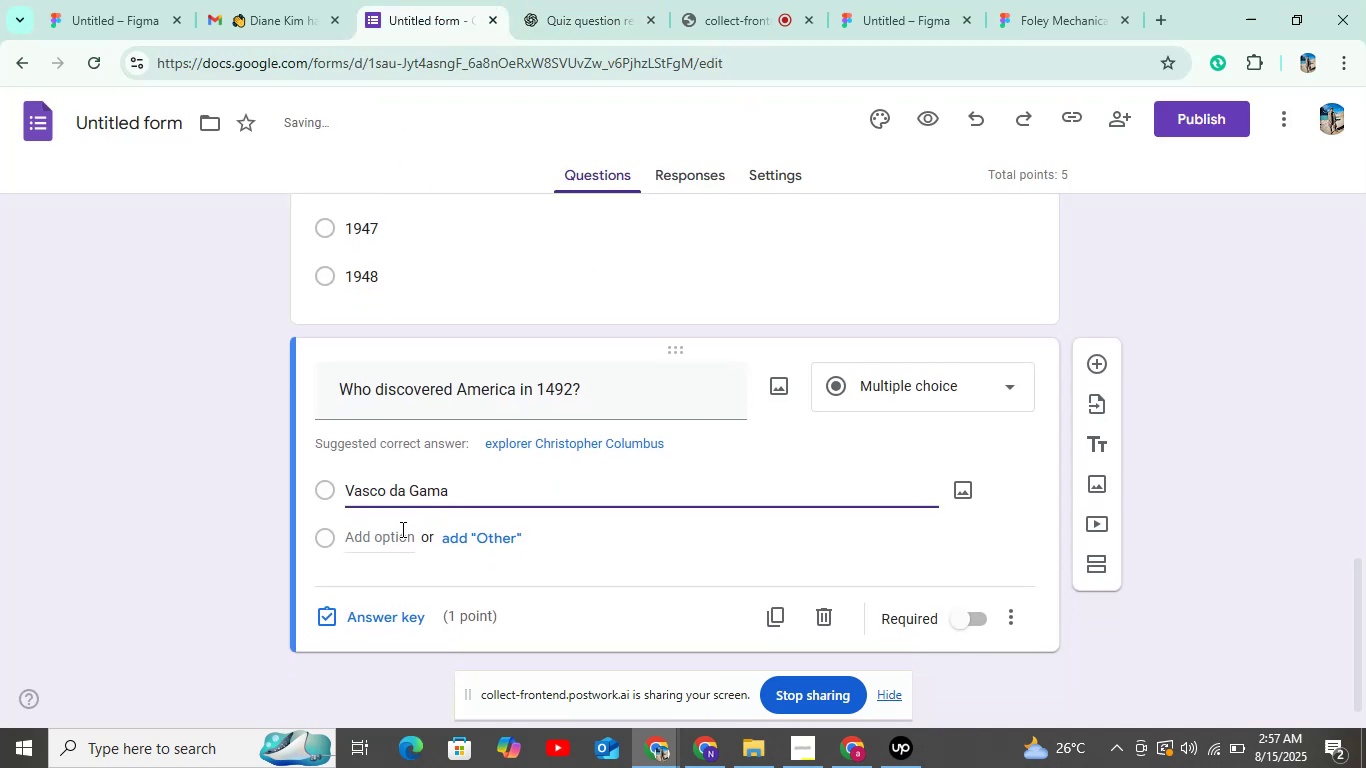 
left_click([401, 529])
 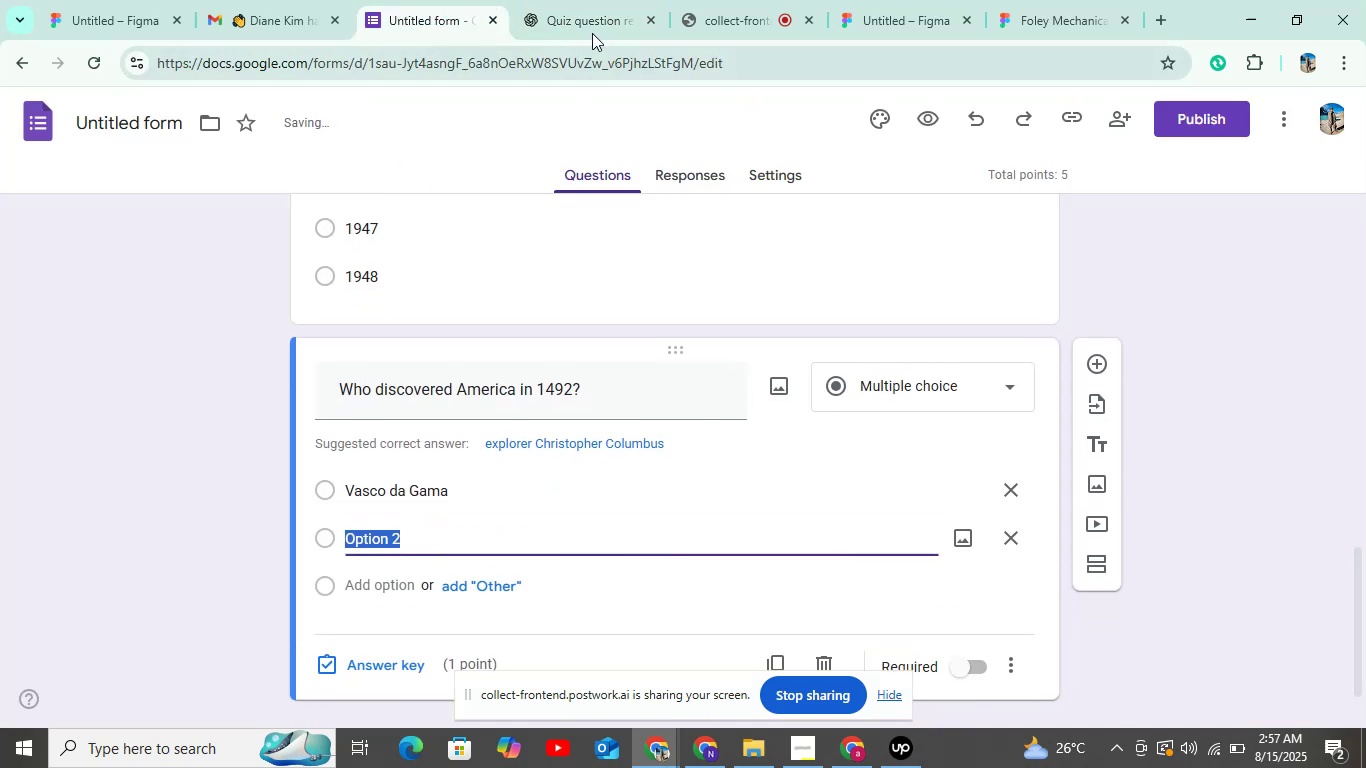 
left_click([595, 21])
 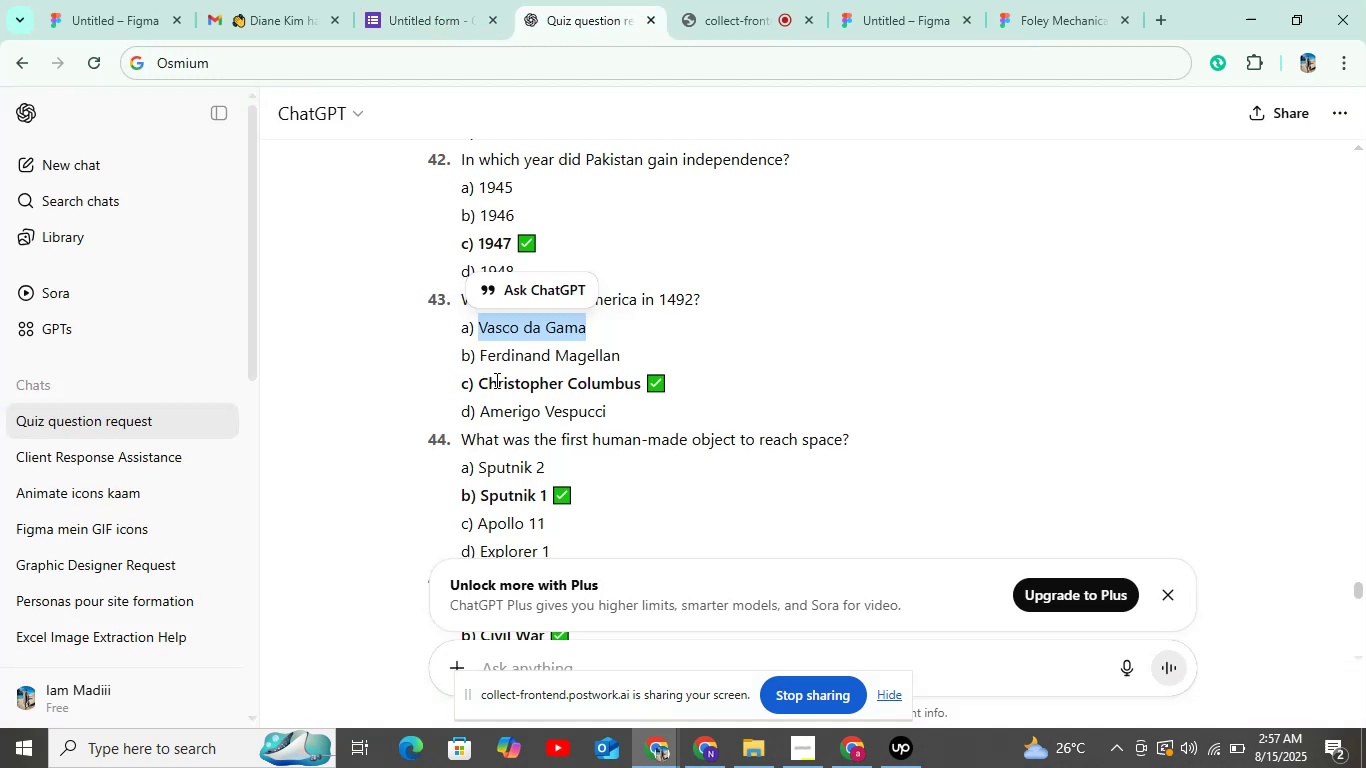 
left_click_drag(start_coordinate=[482, 357], to_coordinate=[636, 355])
 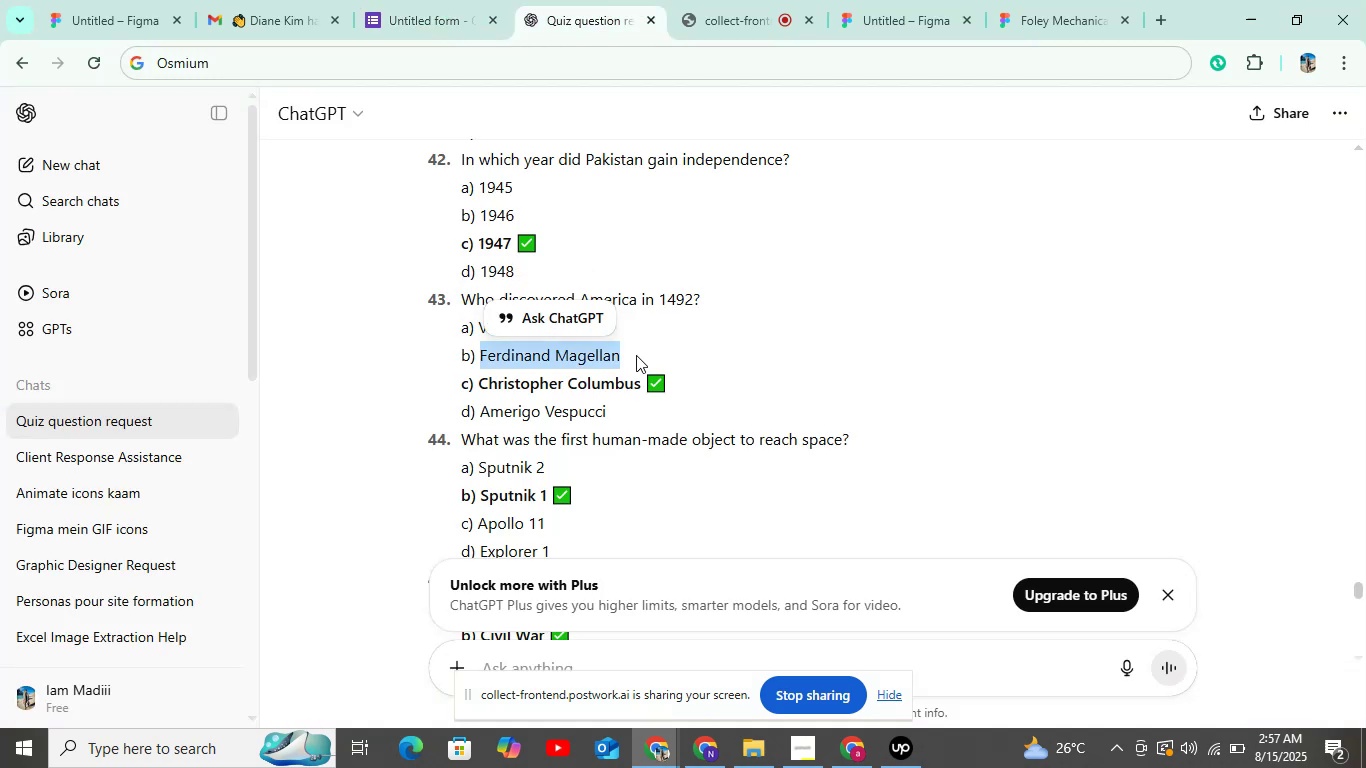 
key(Control+C)
 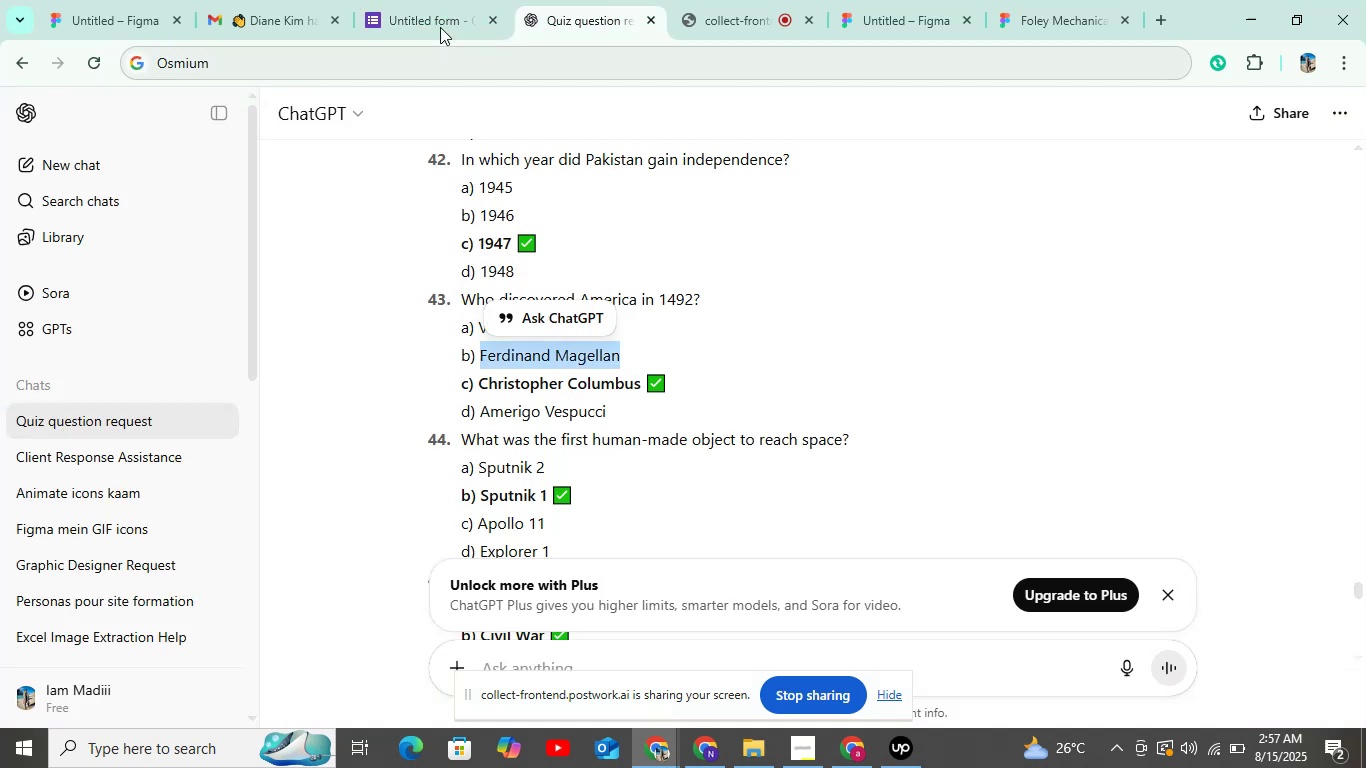 
left_click([439, 20])
 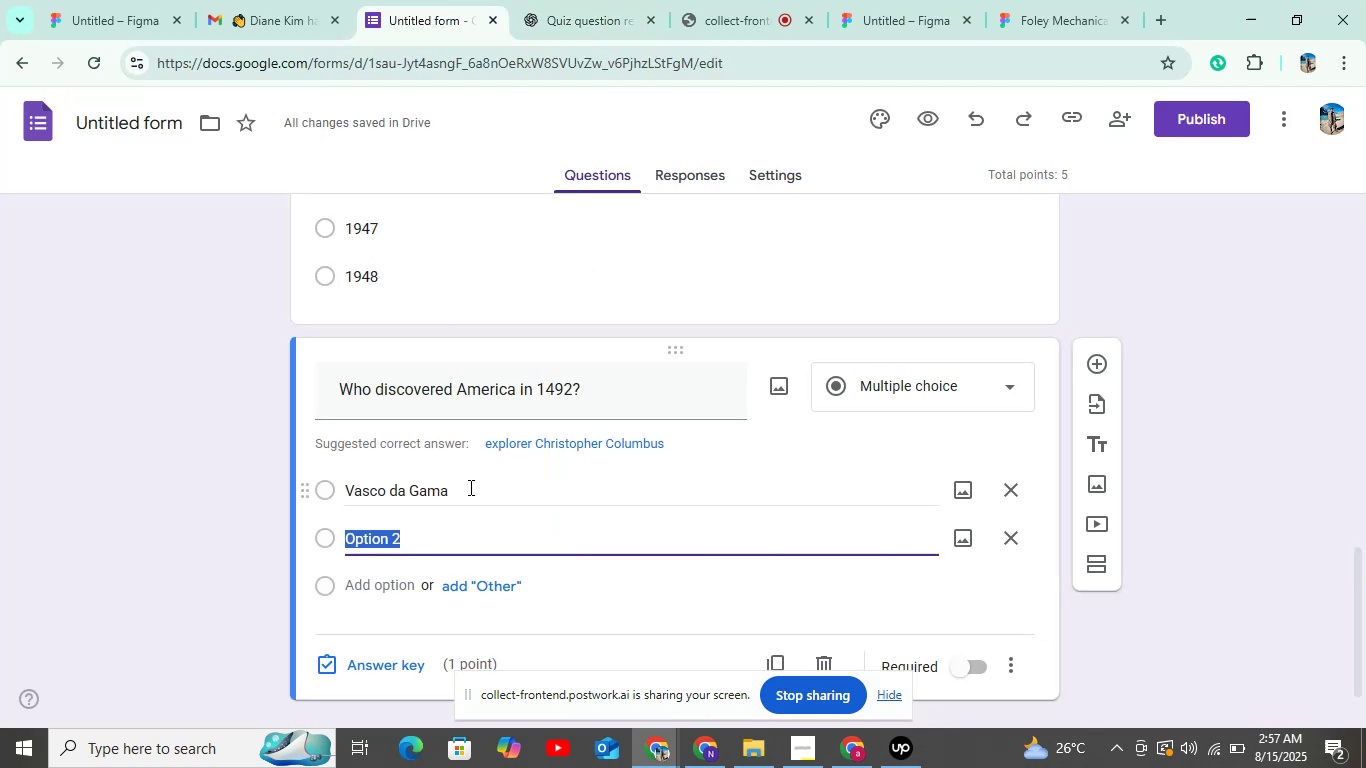 
key(Control+ControlLeft)
 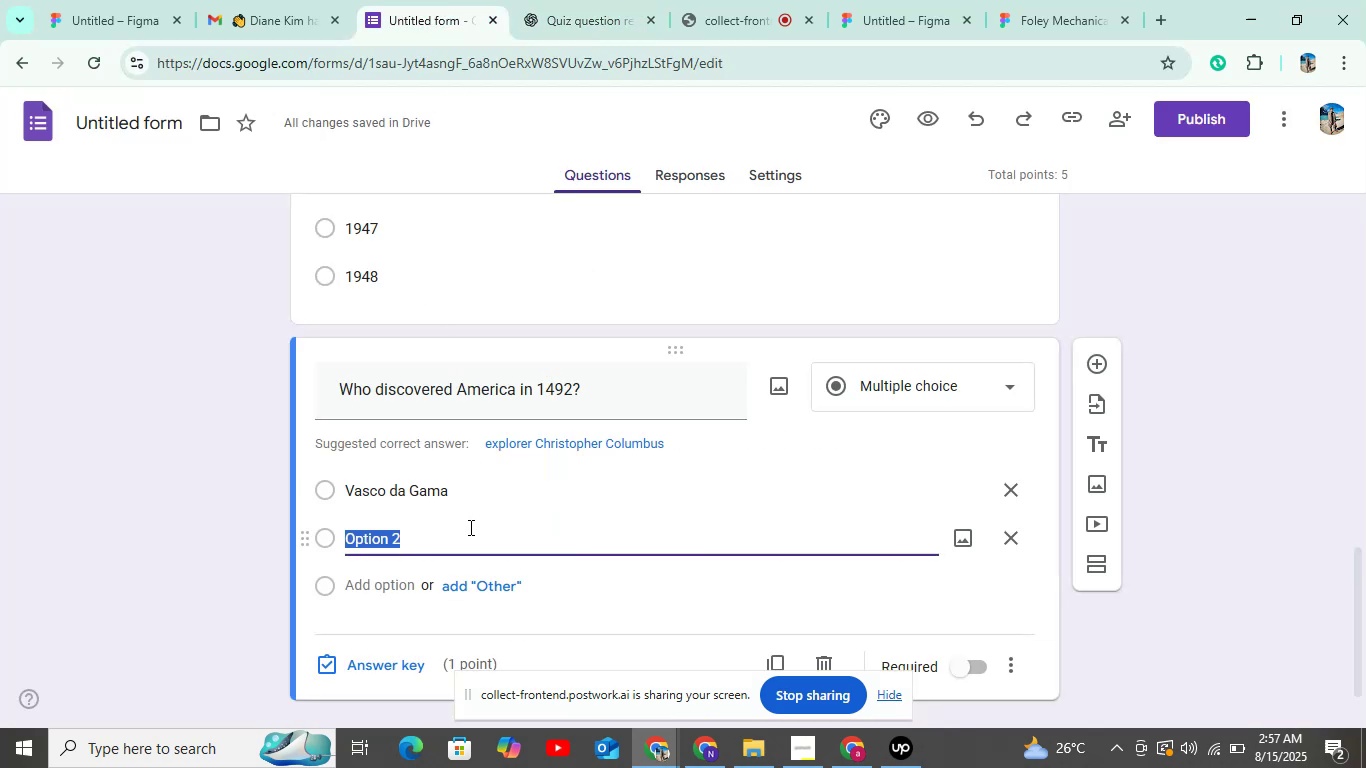 
key(V)
 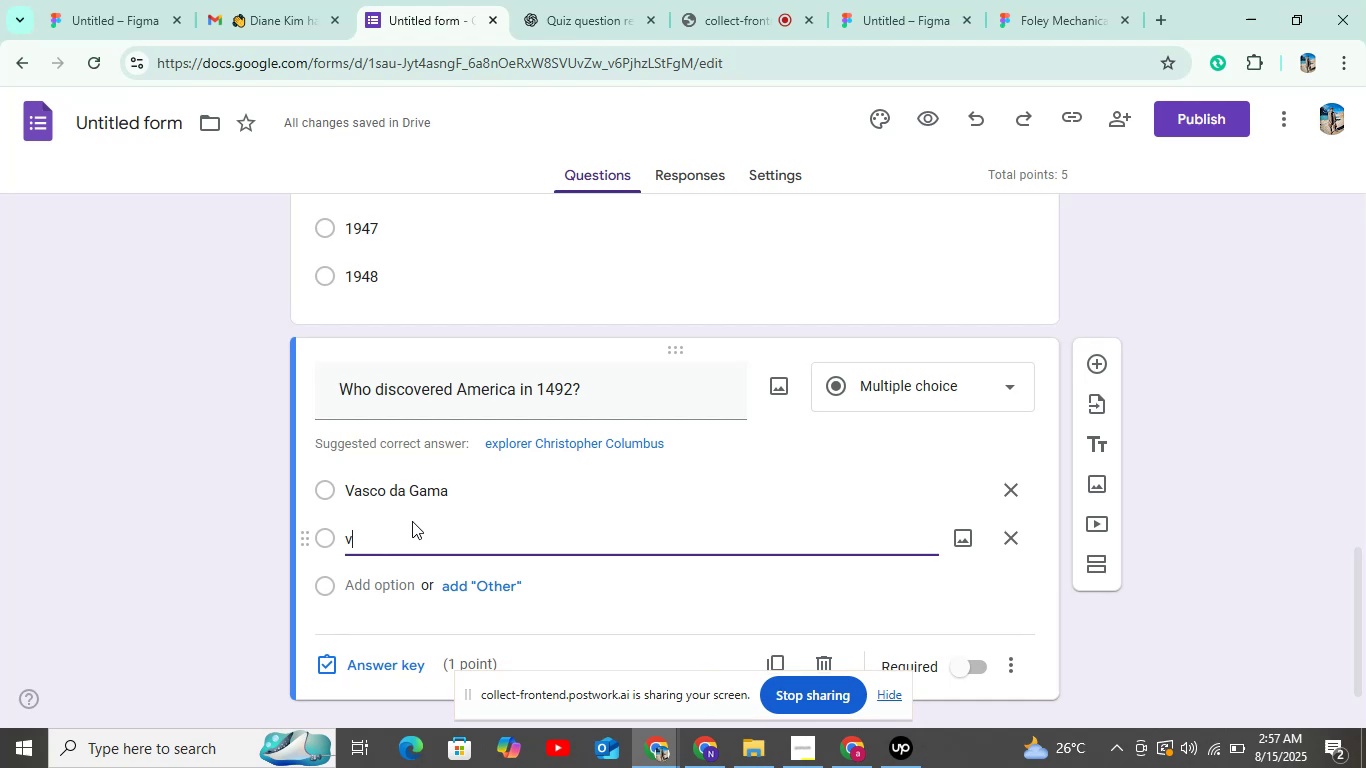 
scroll: coordinate [397, 528], scroll_direction: down, amount: 1.0
 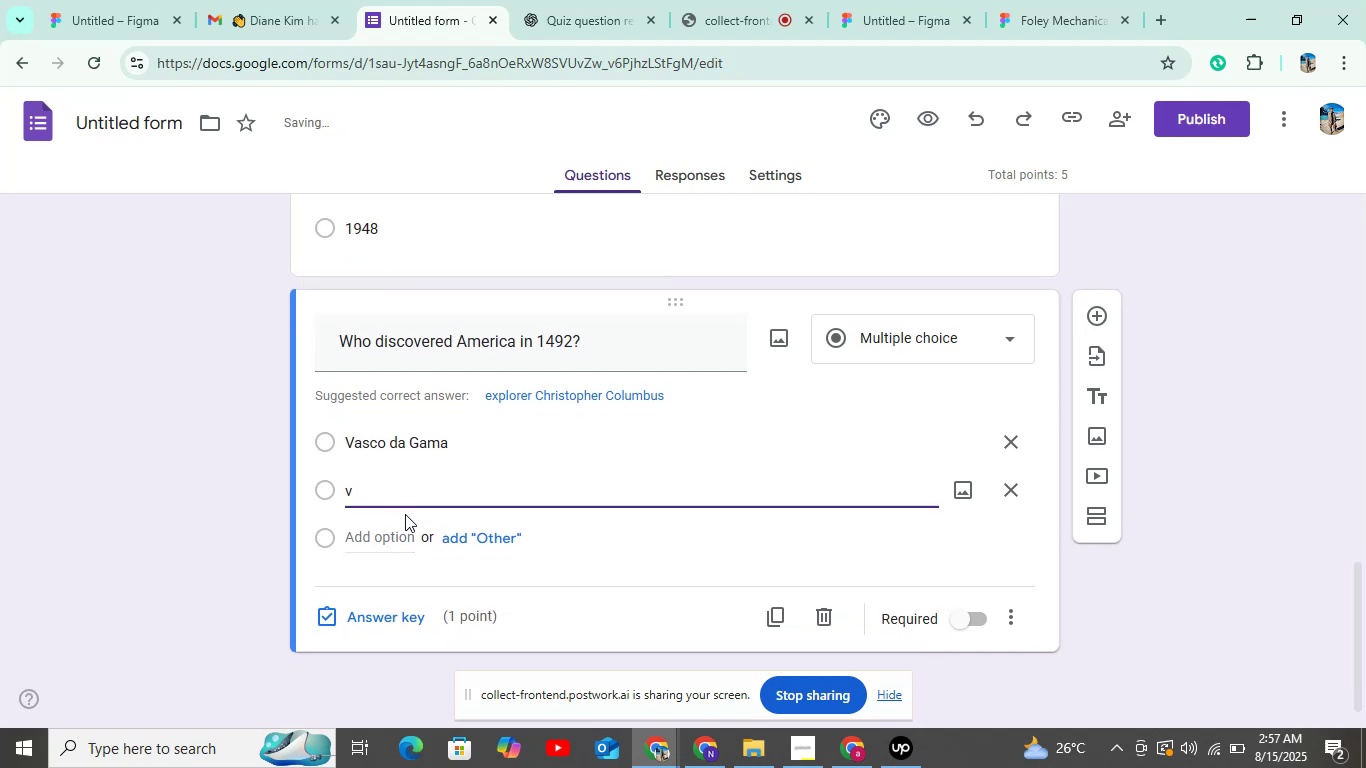 
left_click_drag(start_coordinate=[405, 498], to_coordinate=[354, 495])
 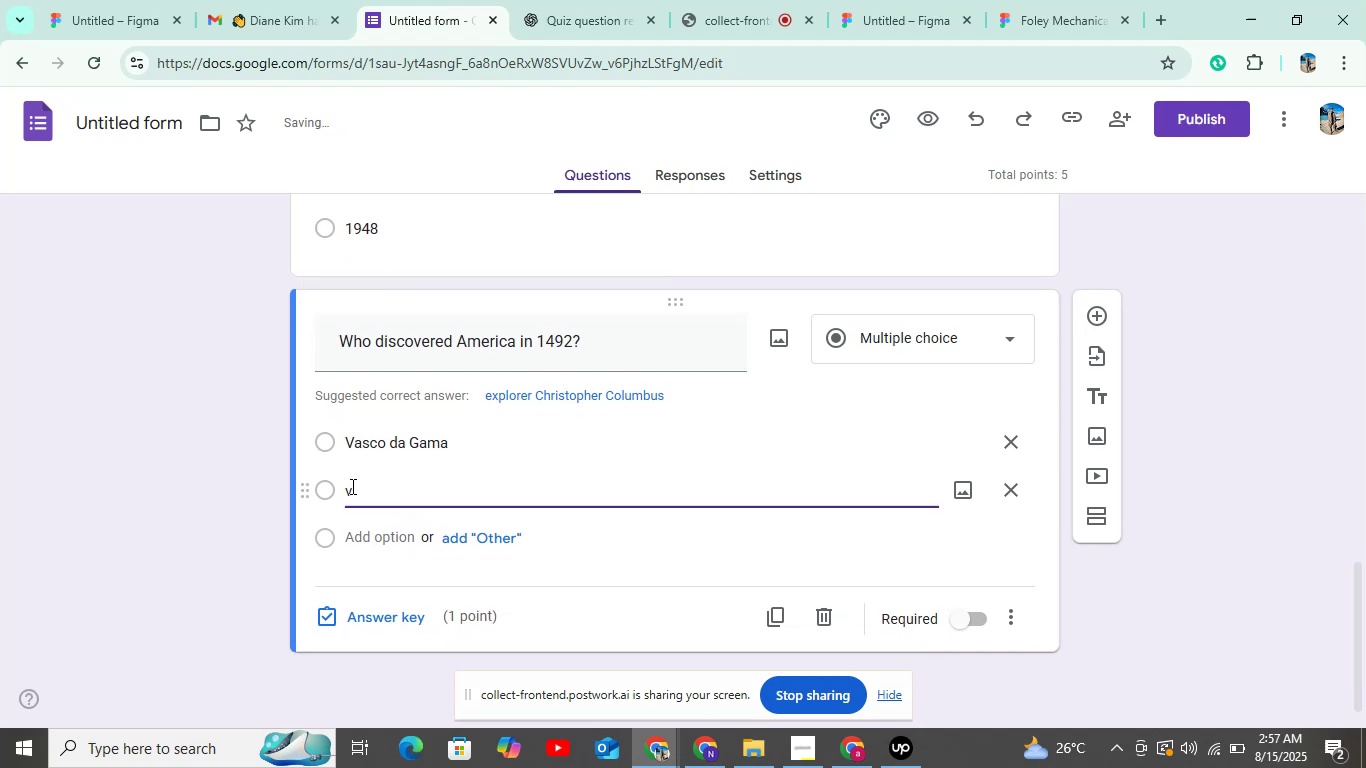 
left_click_drag(start_coordinate=[351, 486], to_coordinate=[346, 489])
 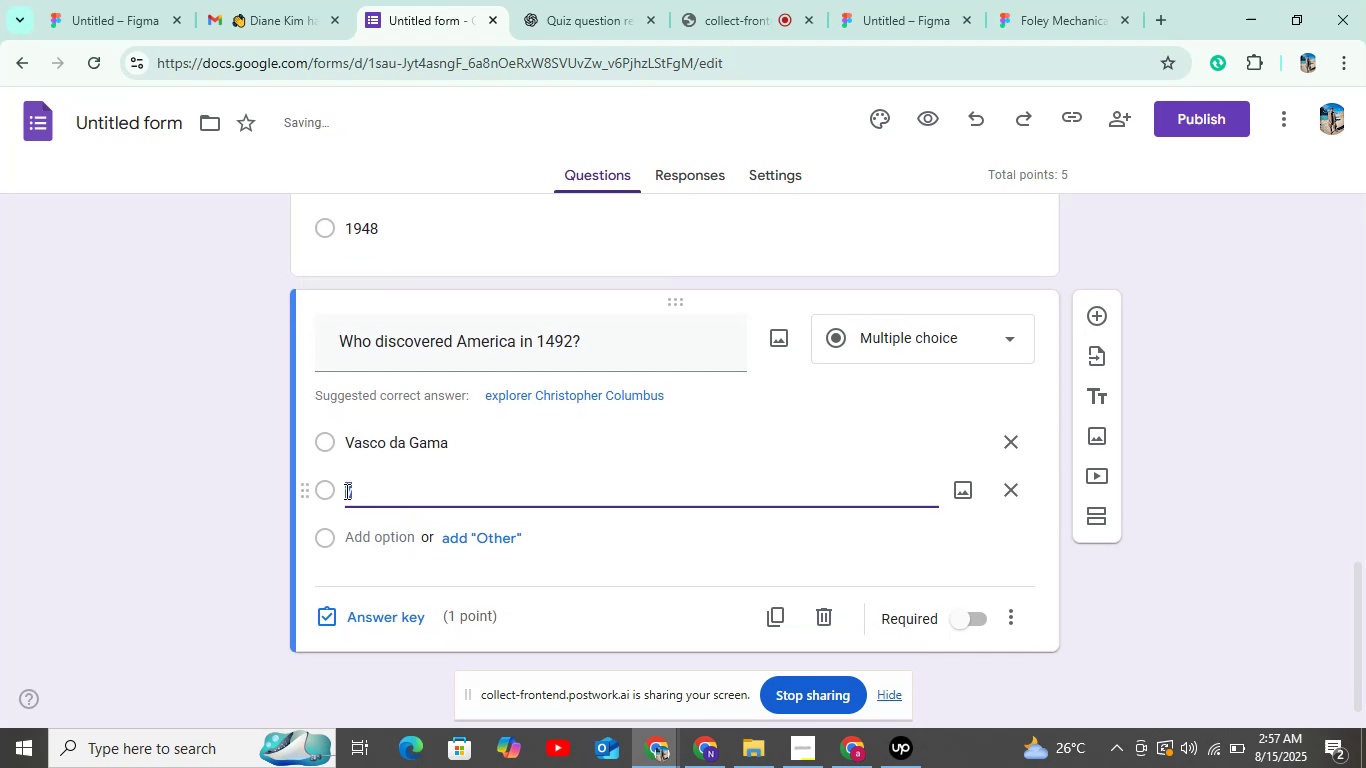 
key(Control+V)
 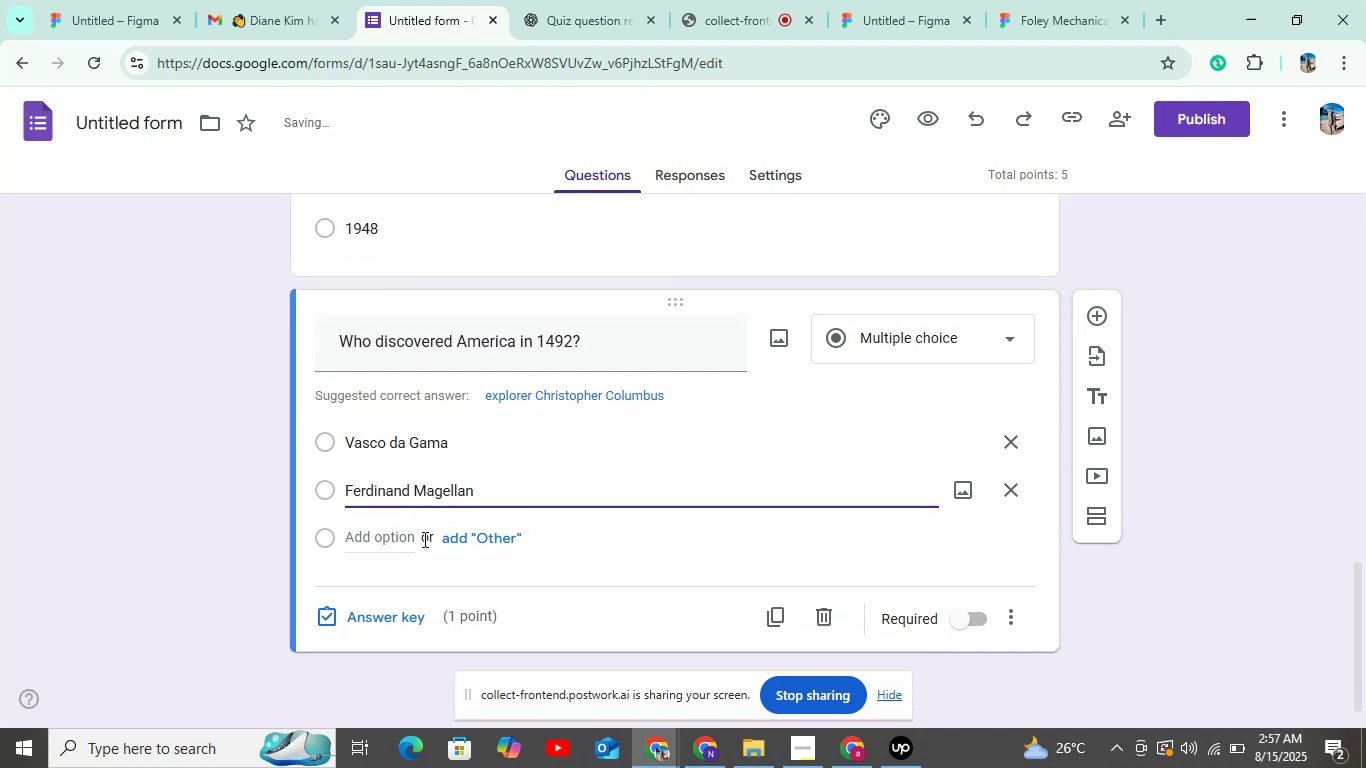 
left_click([416, 549])
 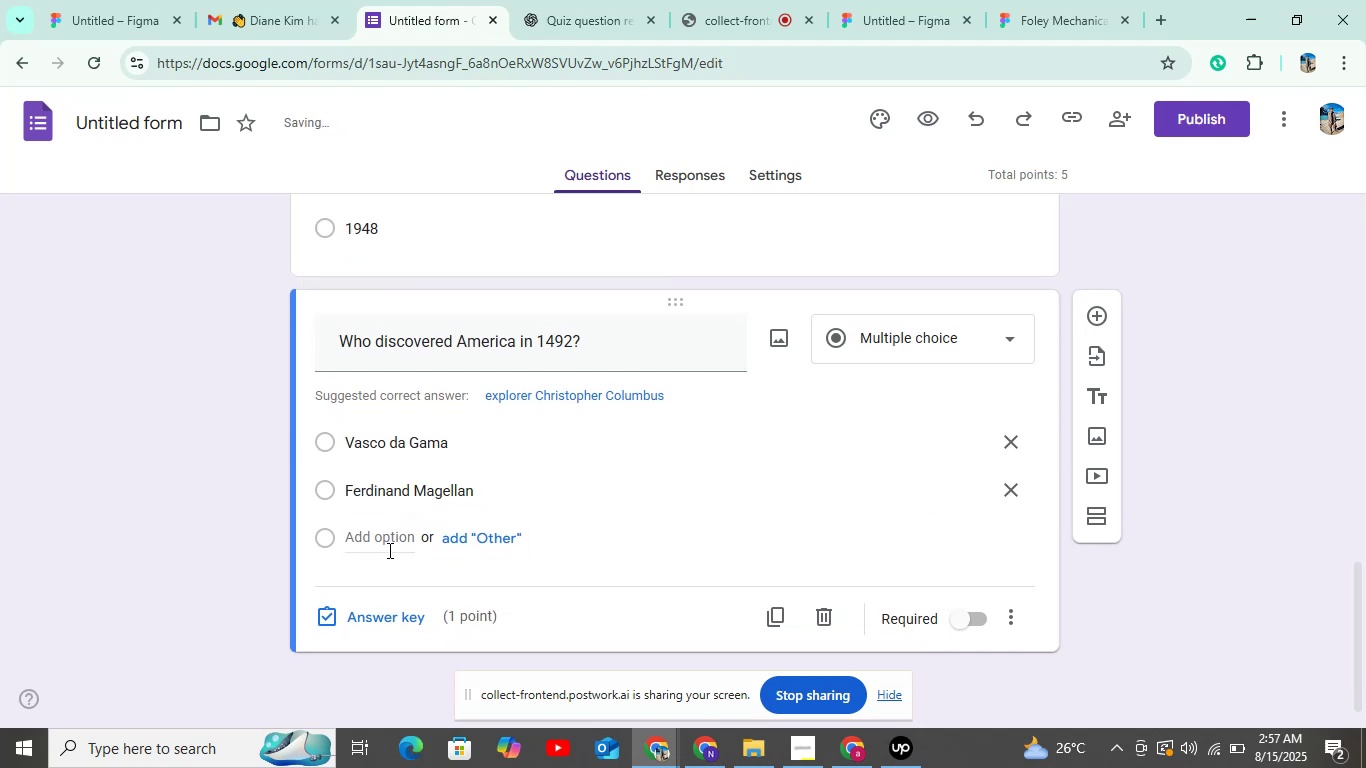 
left_click([388, 550])
 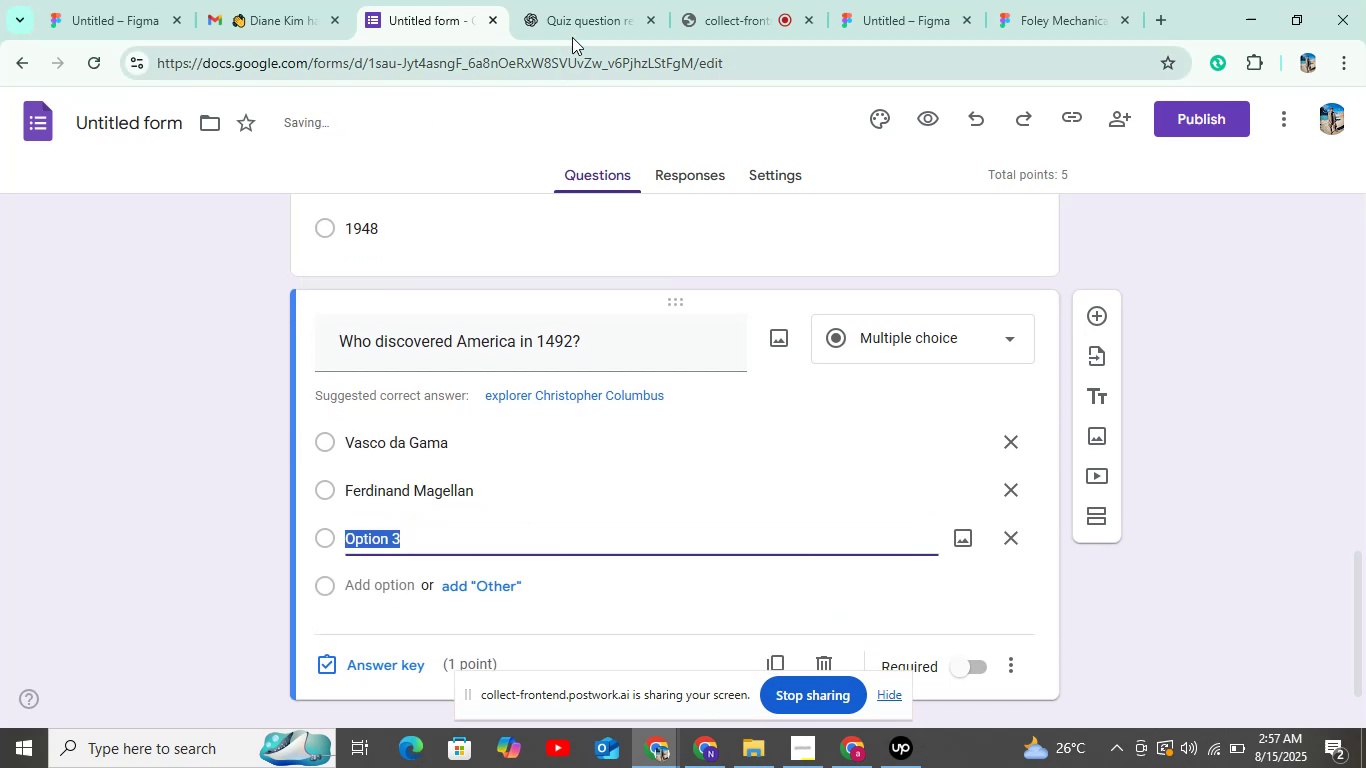 
left_click([572, 22])
 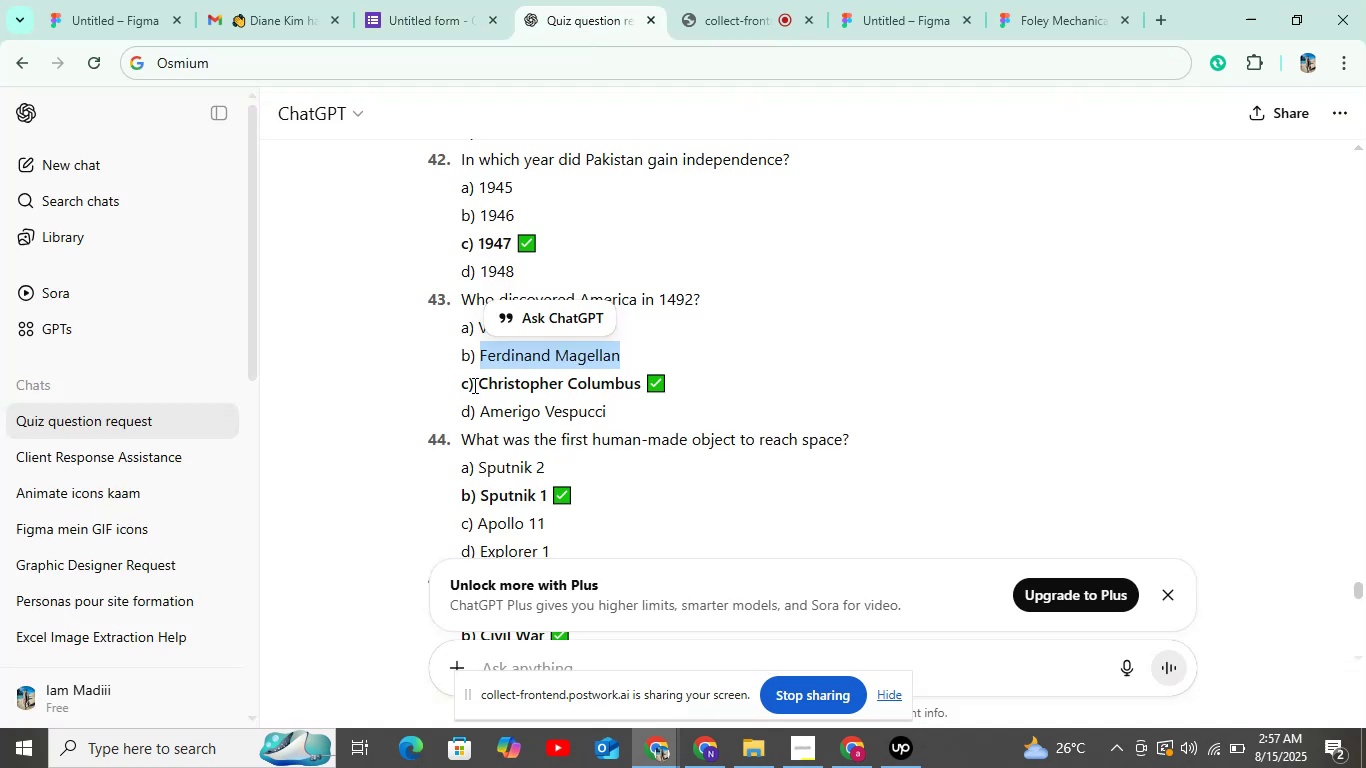 
left_click_drag(start_coordinate=[481, 384], to_coordinate=[635, 395])
 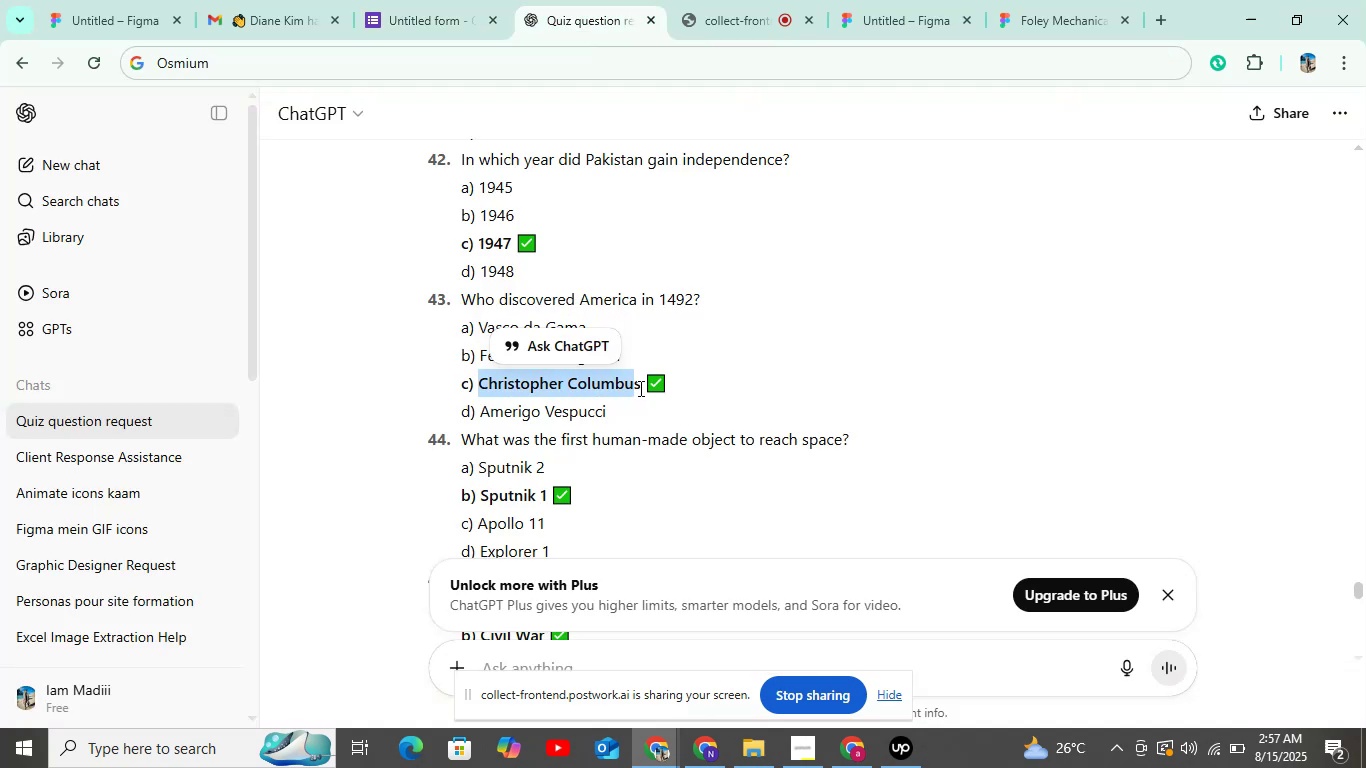 
left_click([636, 386])
 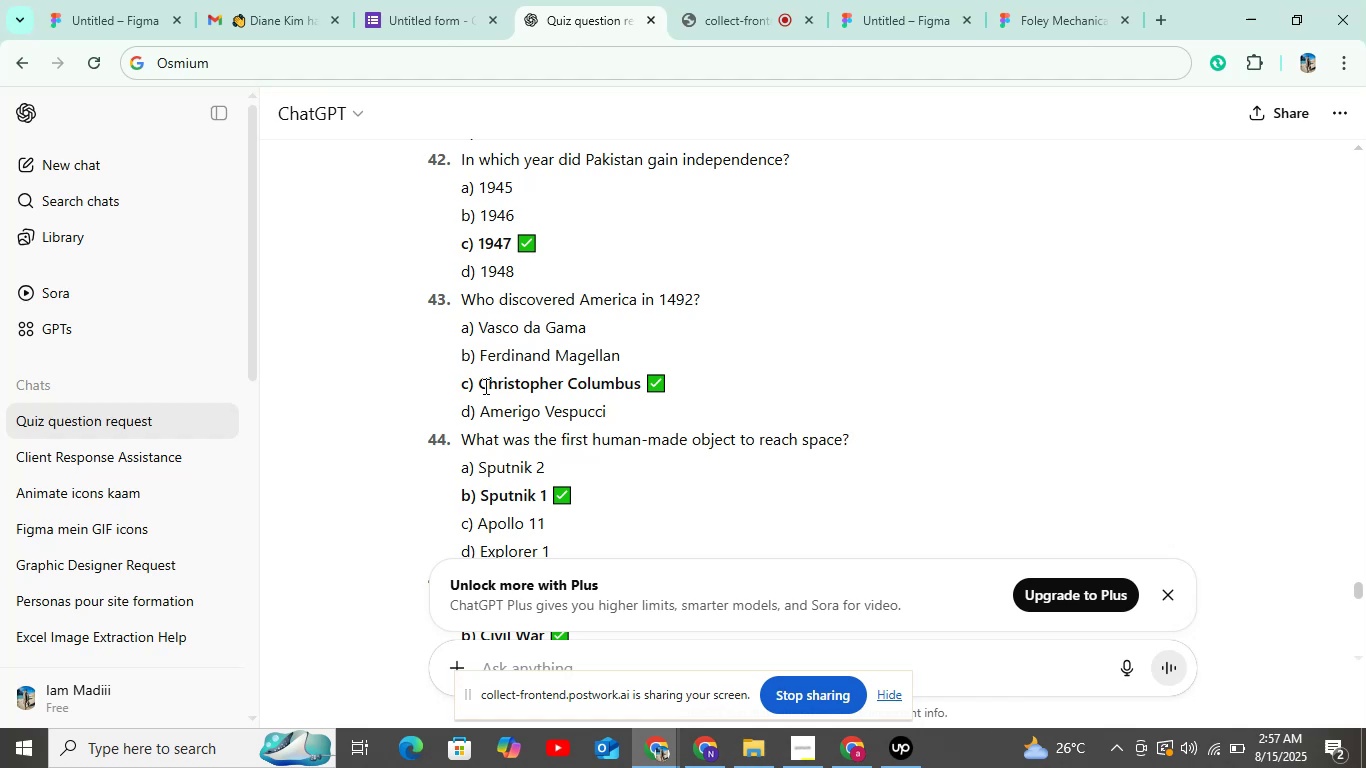 
left_click_drag(start_coordinate=[481, 386], to_coordinate=[655, 388])
 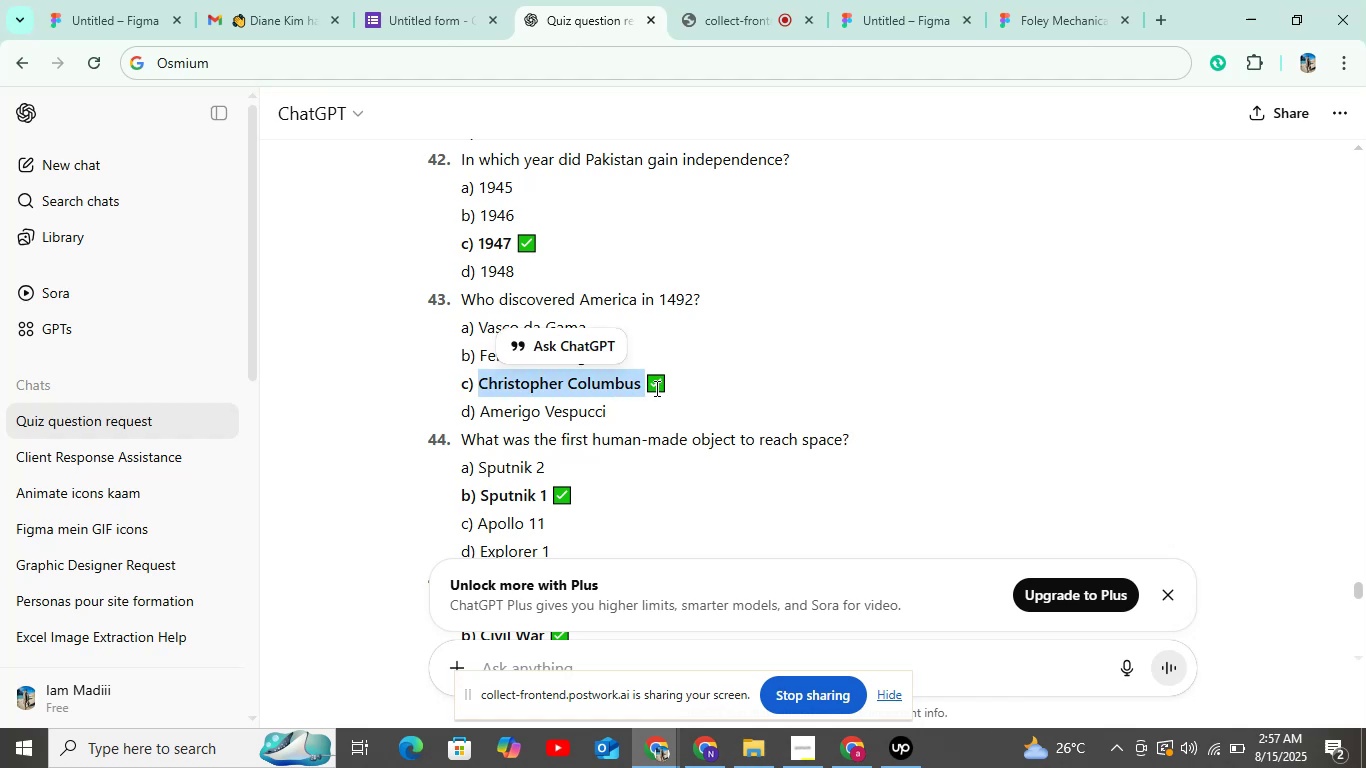 
key(Control+C)
 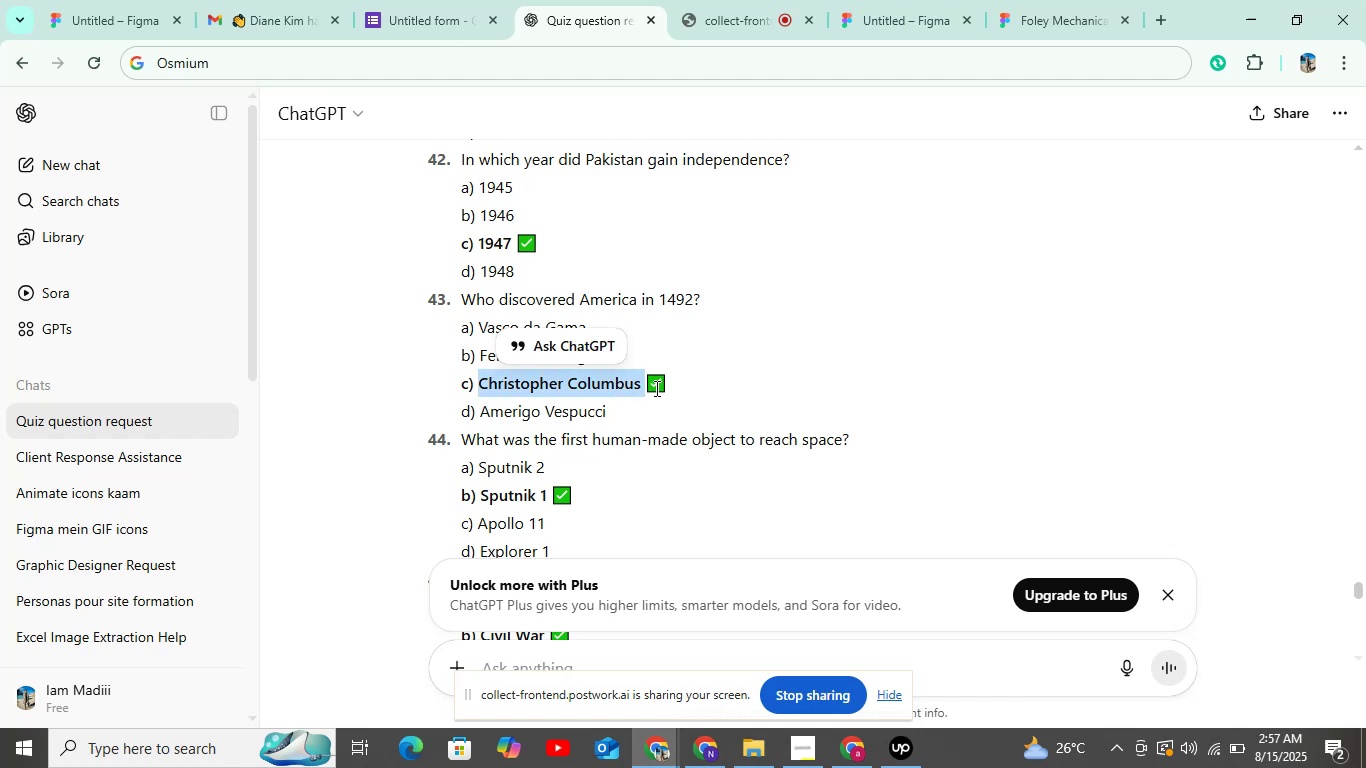 
left_click_drag(start_coordinate=[650, 377], to_coordinate=[585, 99])
 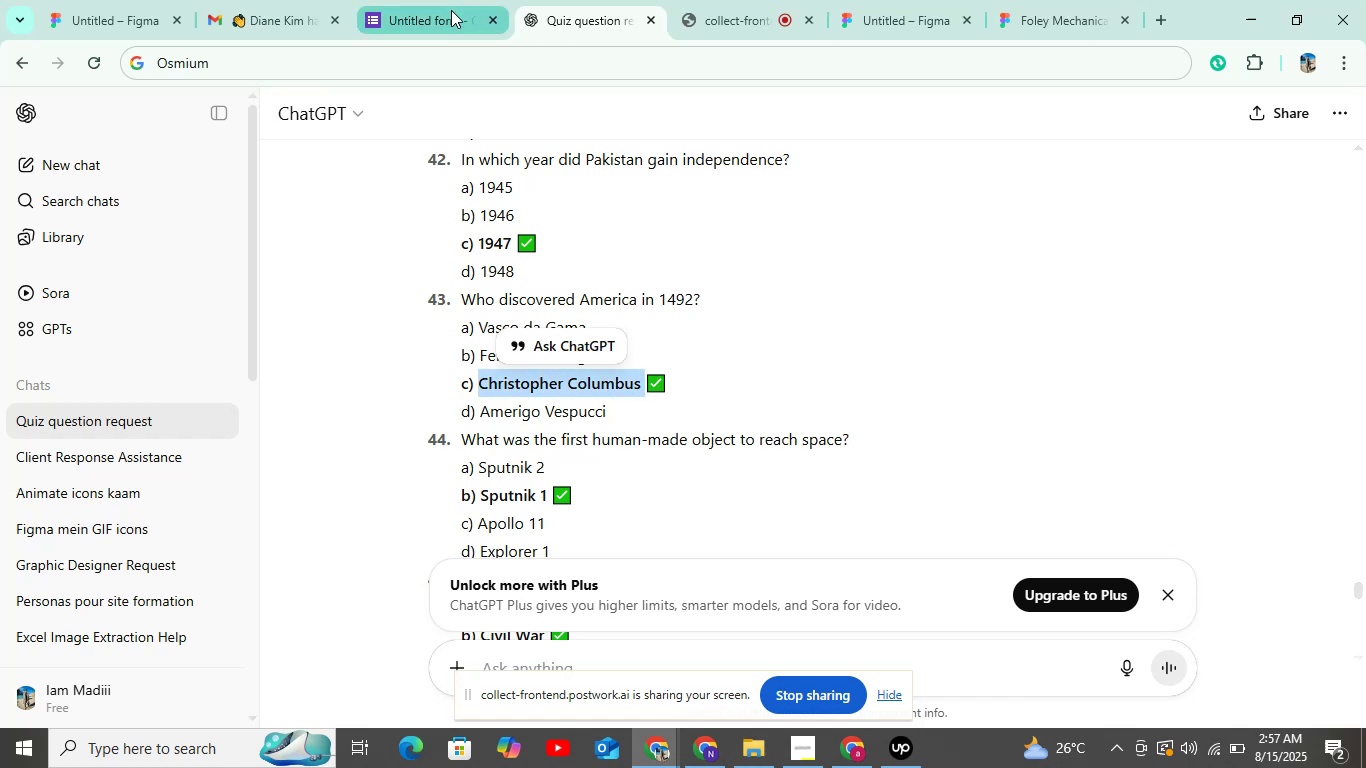 
left_click([446, 14])
 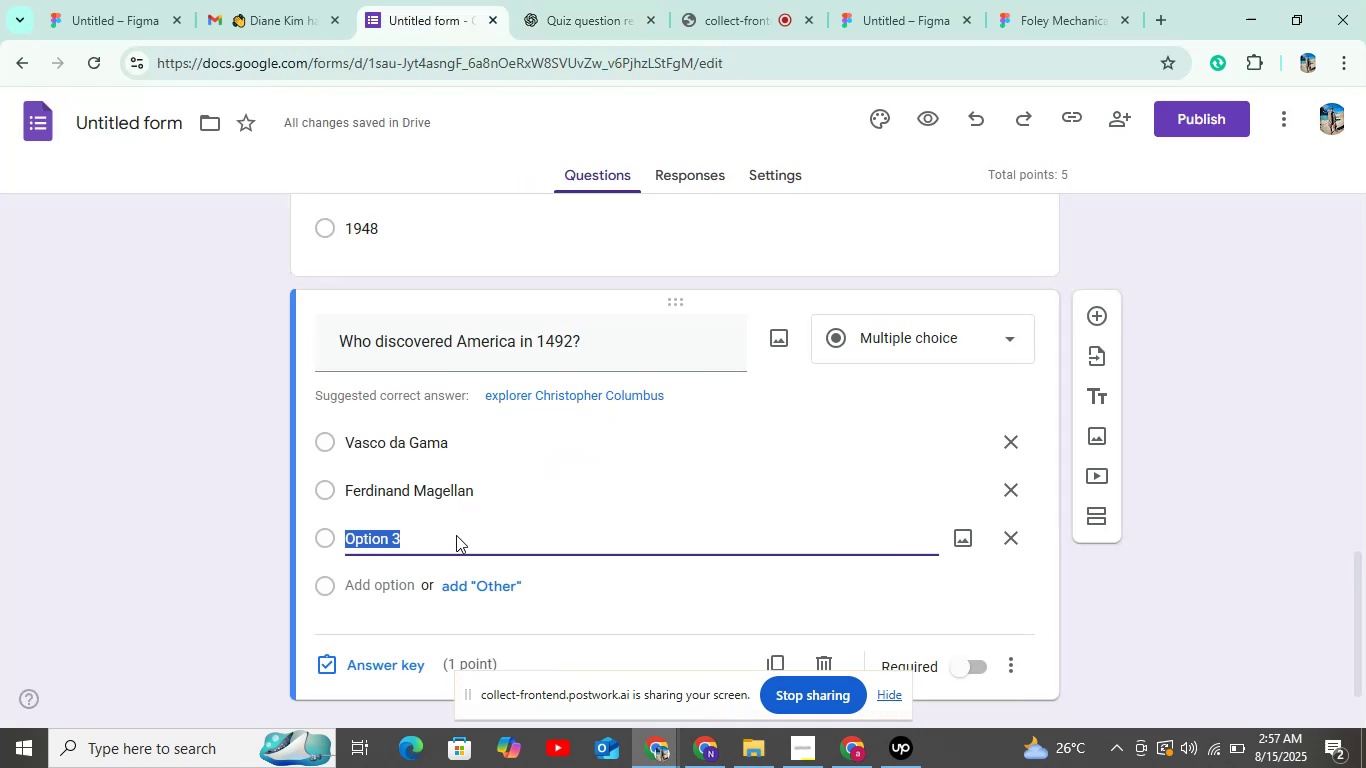 
key(Control+V)
 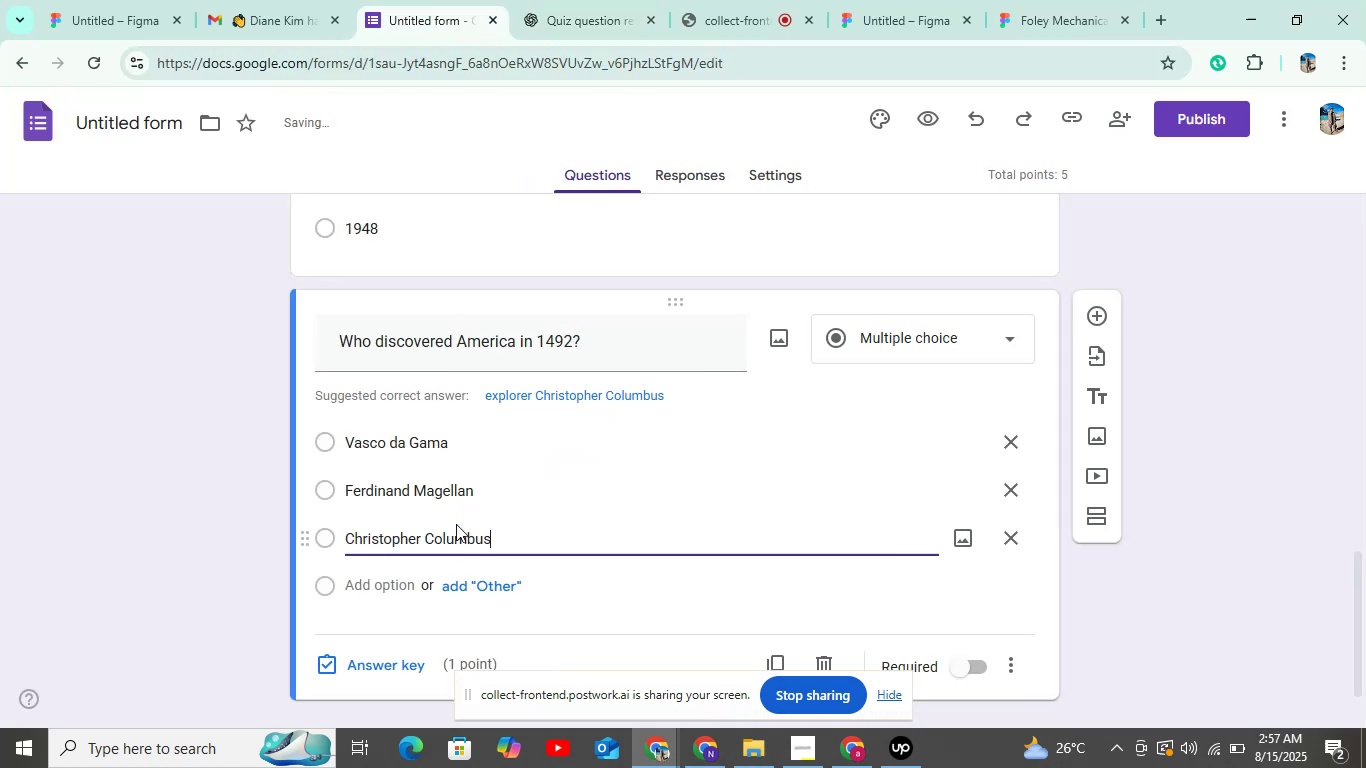 
scroll: coordinate [456, 523], scroll_direction: down, amount: 4.0
 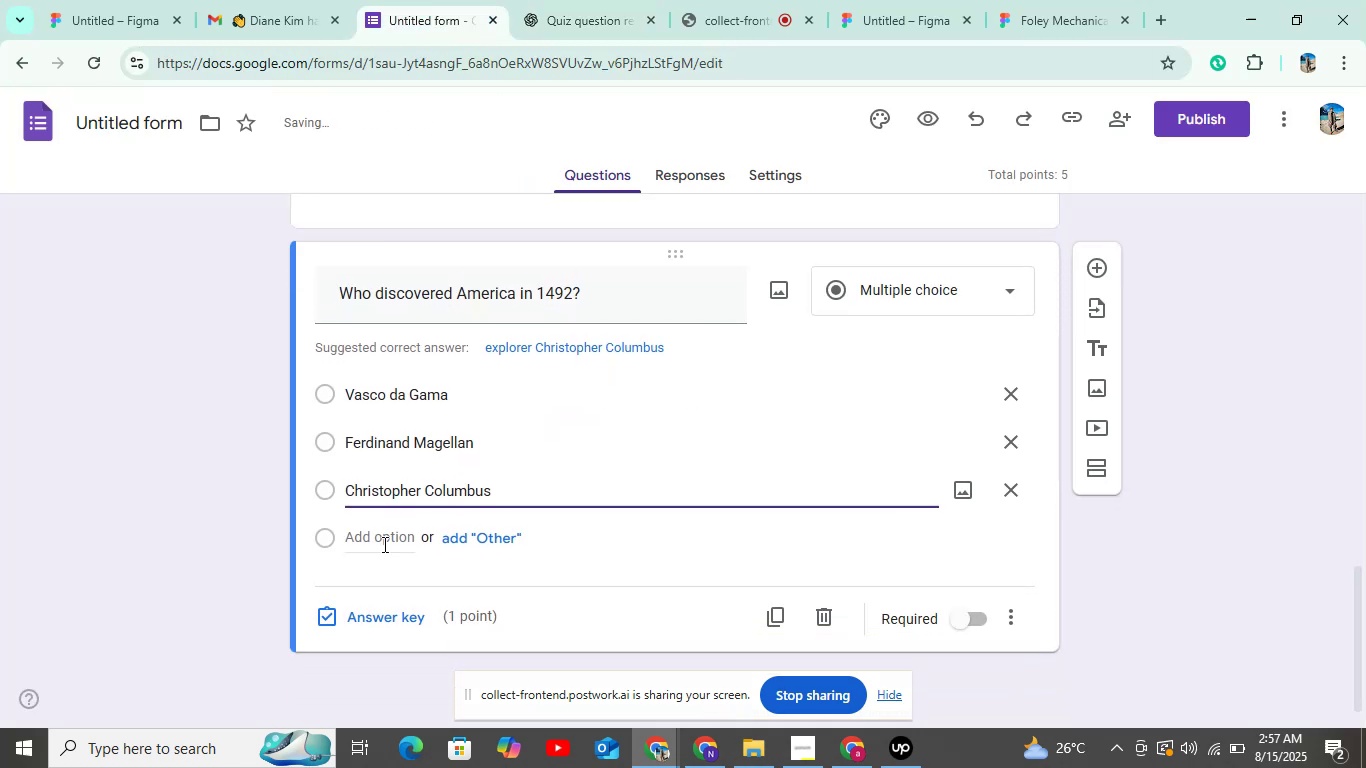 
left_click([389, 536])
 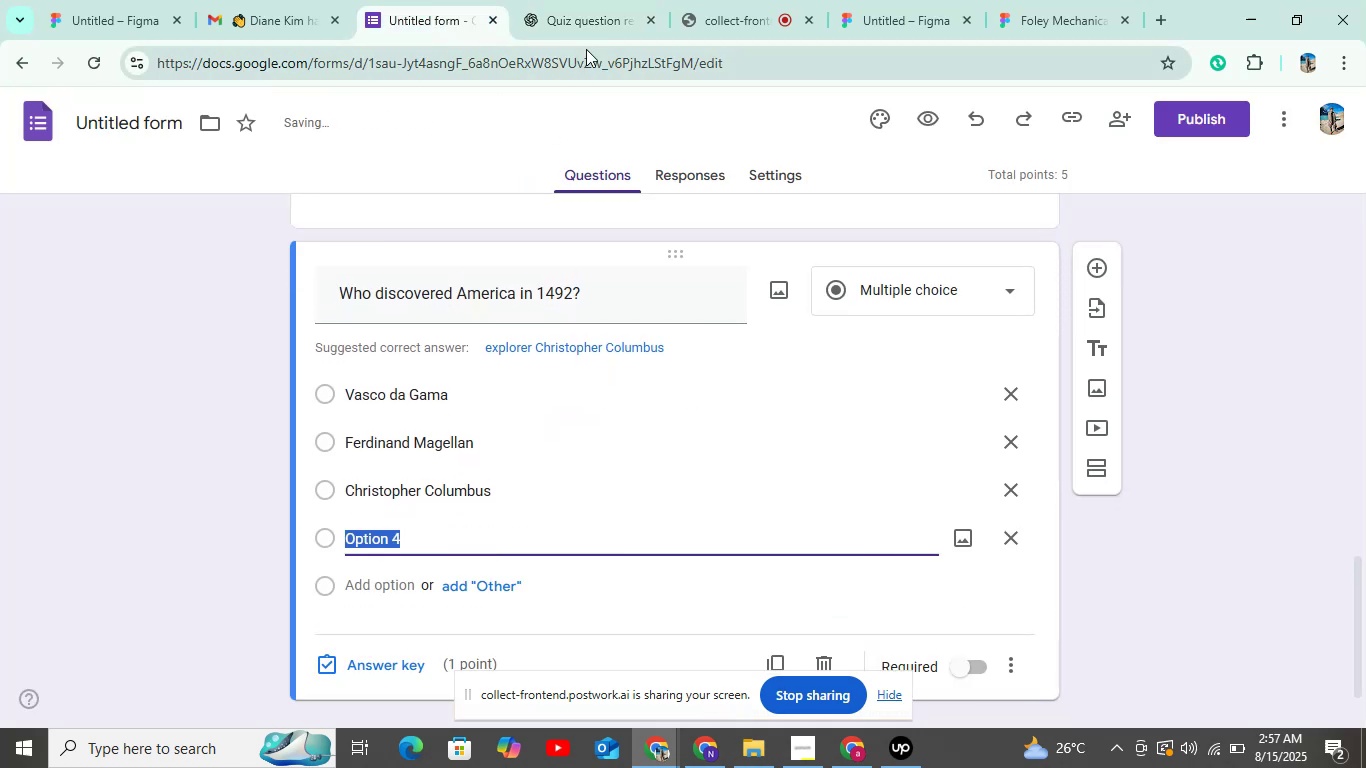 
left_click([588, 31])
 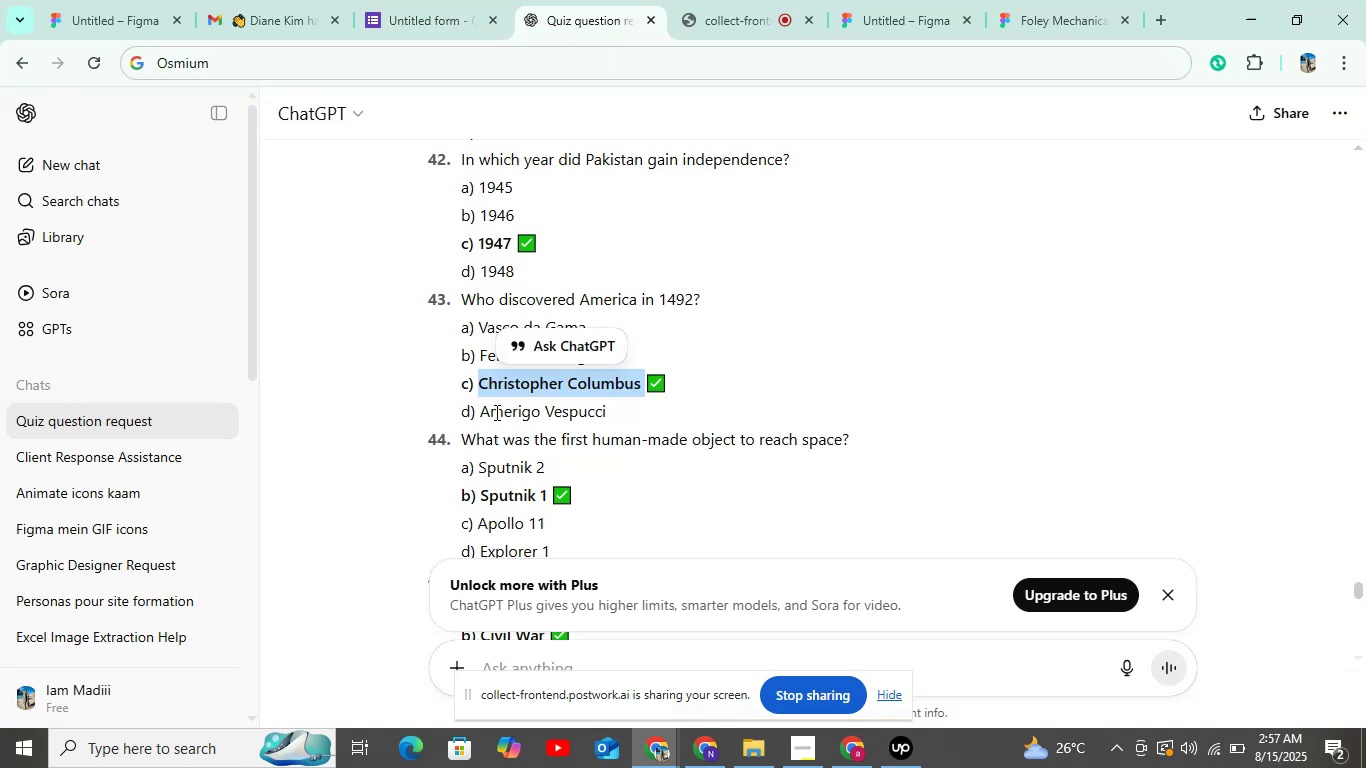 
left_click_drag(start_coordinate=[476, 413], to_coordinate=[646, 424])
 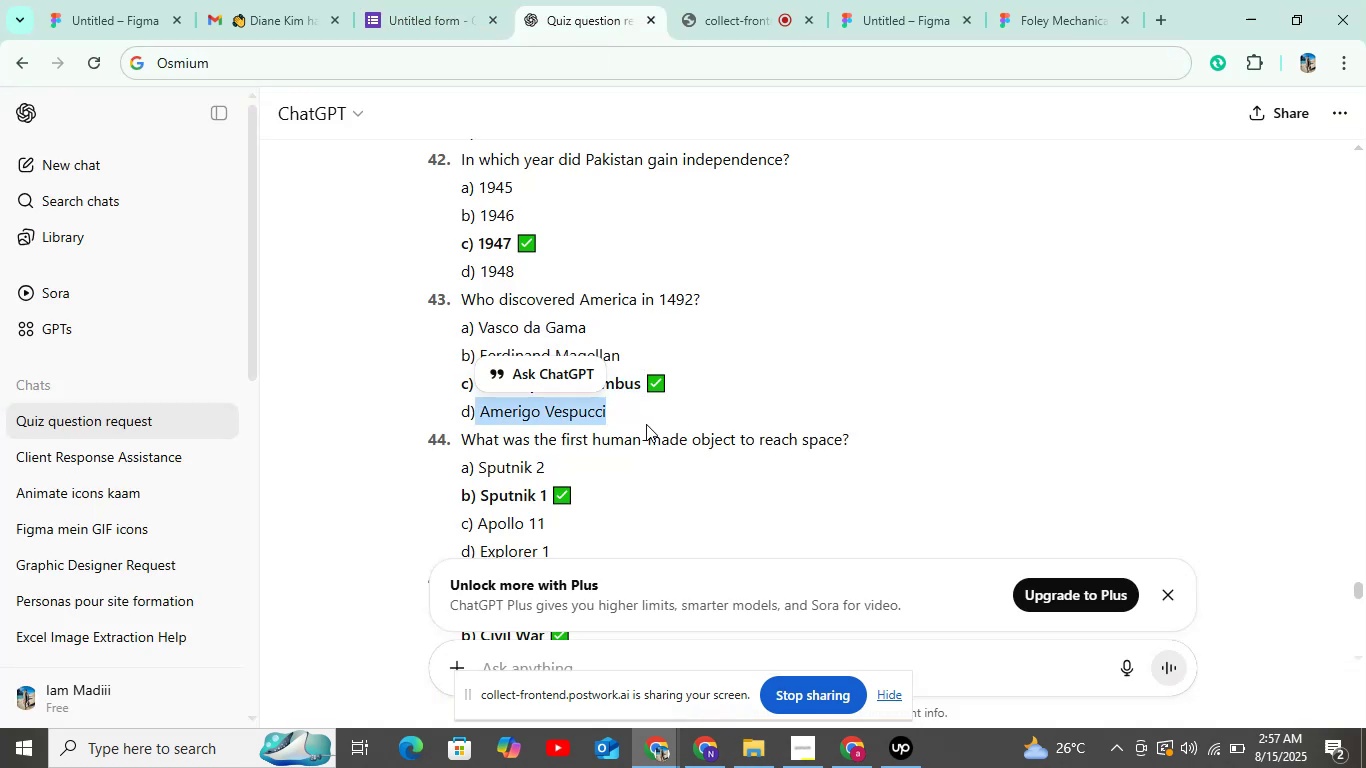 
key(Control+ControlLeft)
 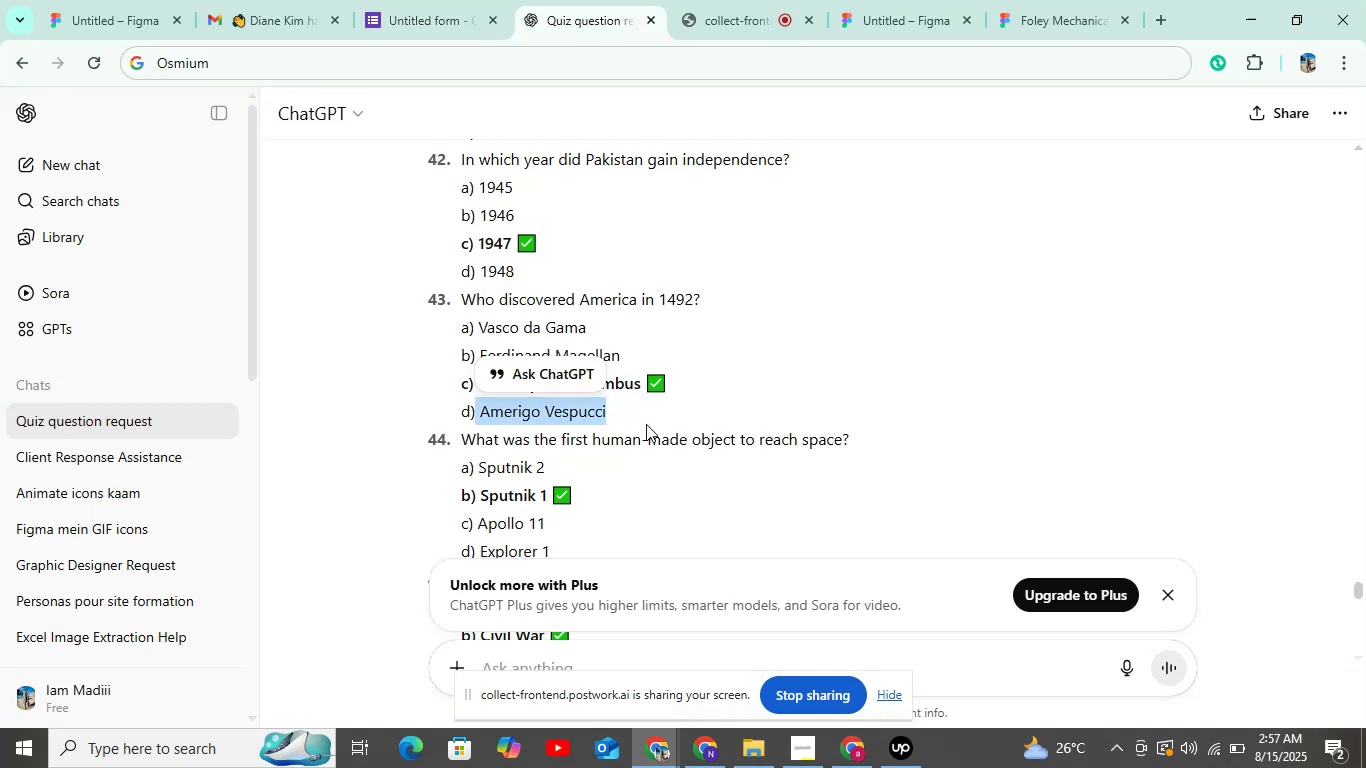 
key(Control+C)
 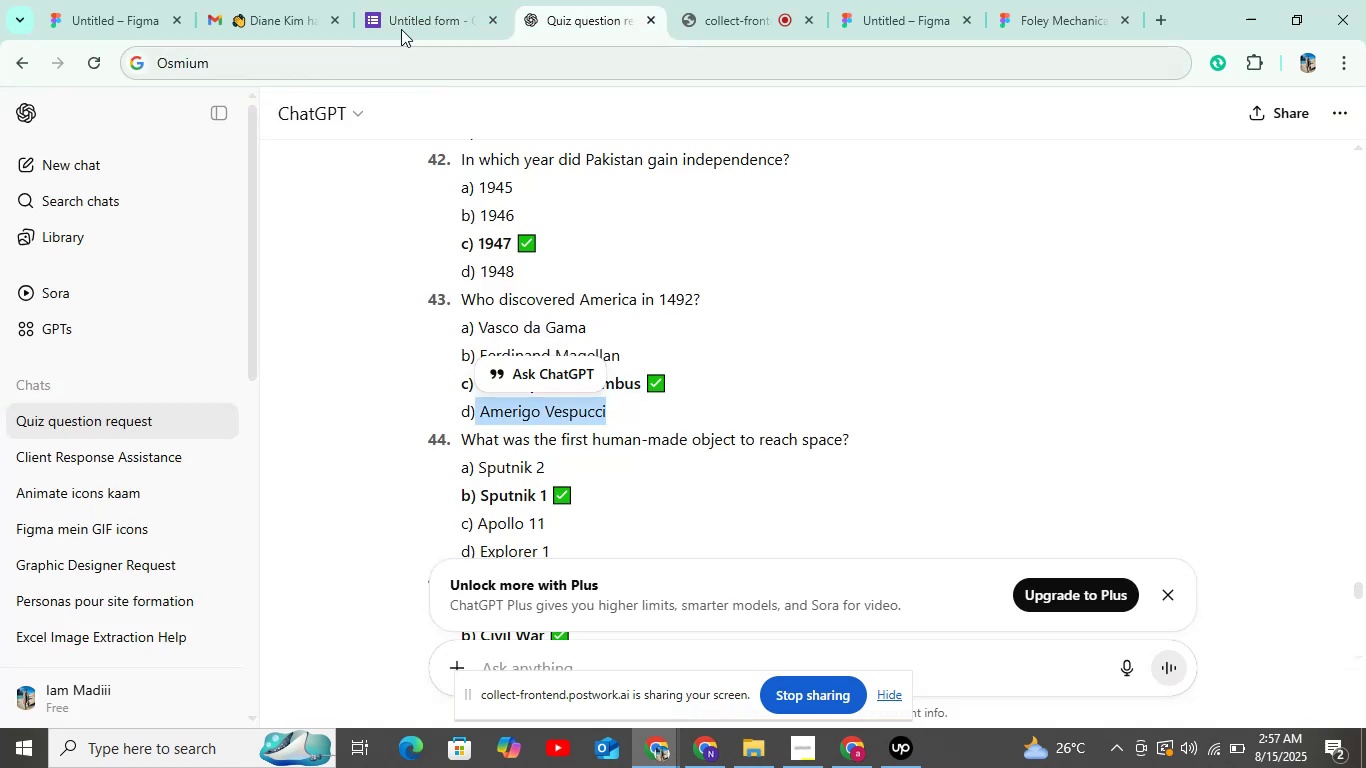 
left_click([412, 13])
 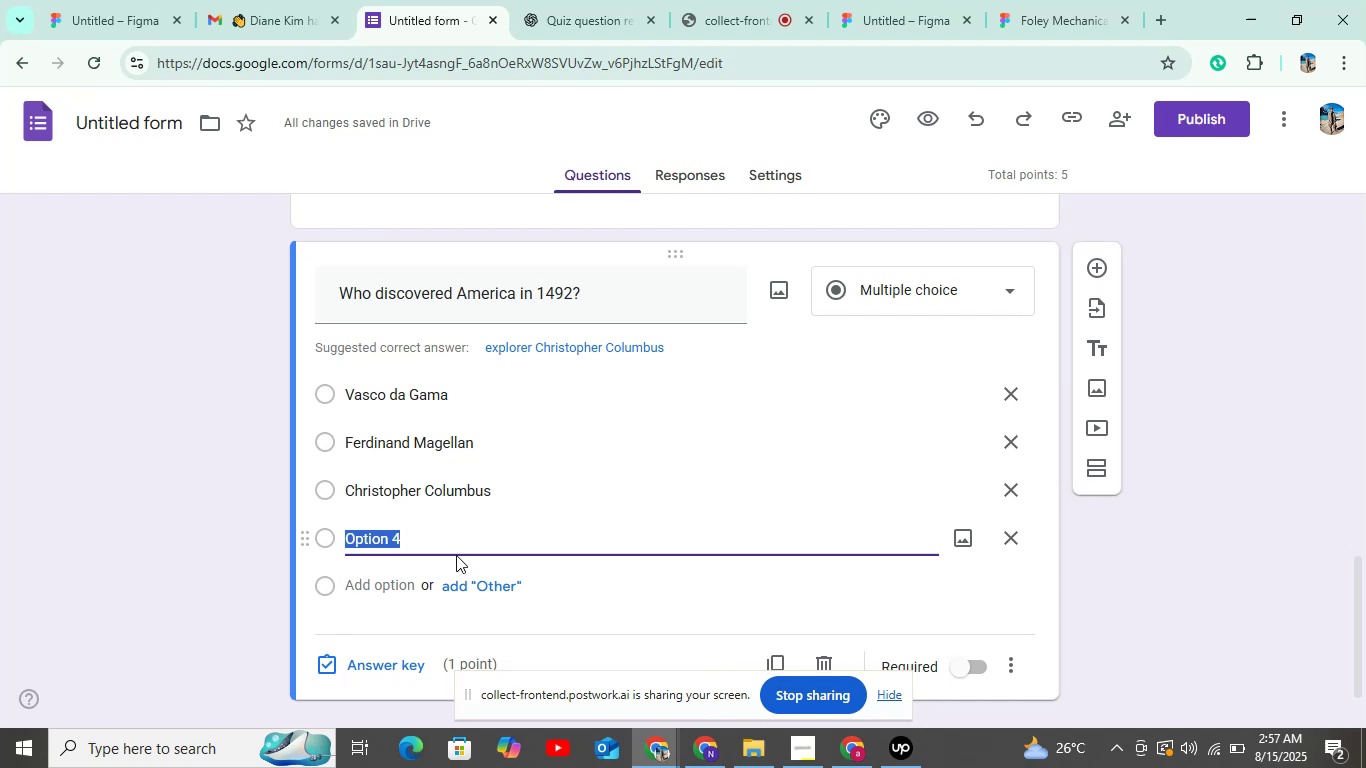 
key(Control+V)
 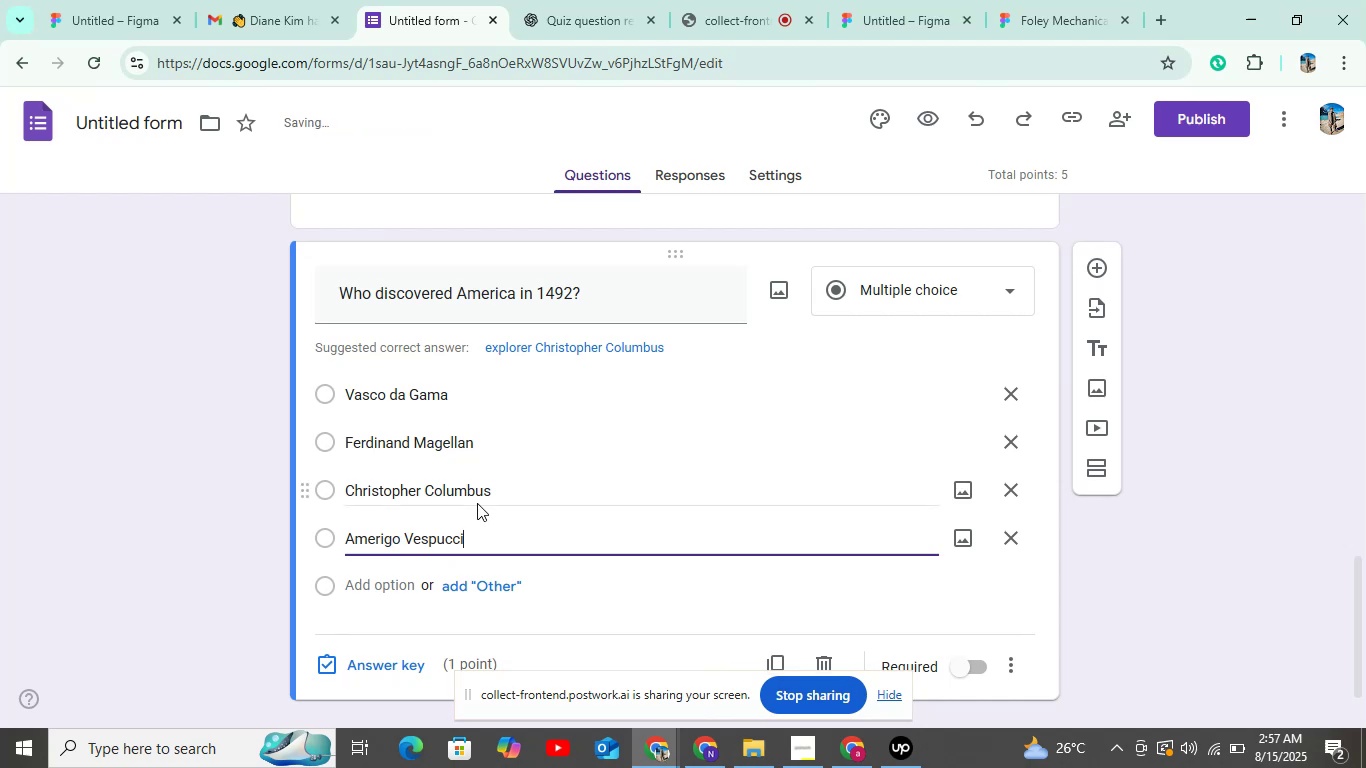 
scroll: coordinate [473, 508], scroll_direction: down, amount: 4.0
 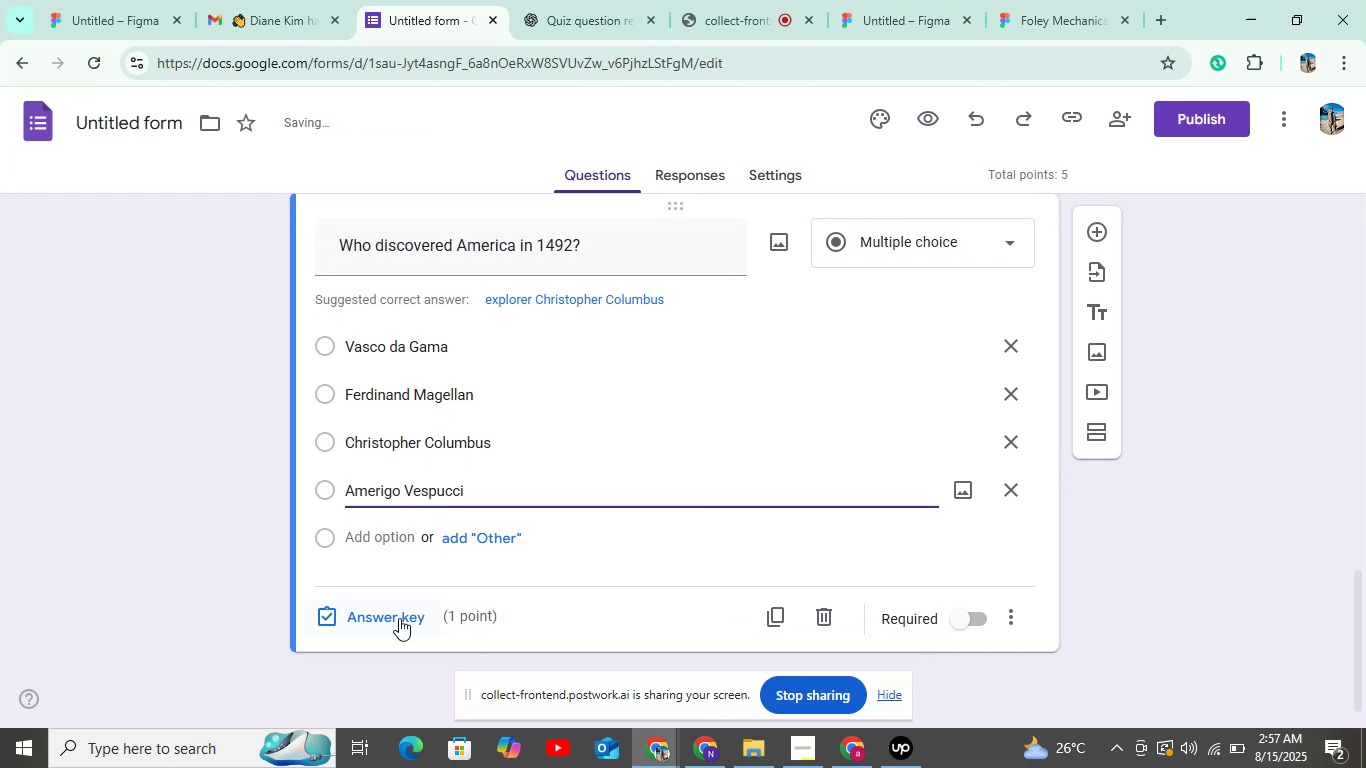 
left_click([399, 621])
 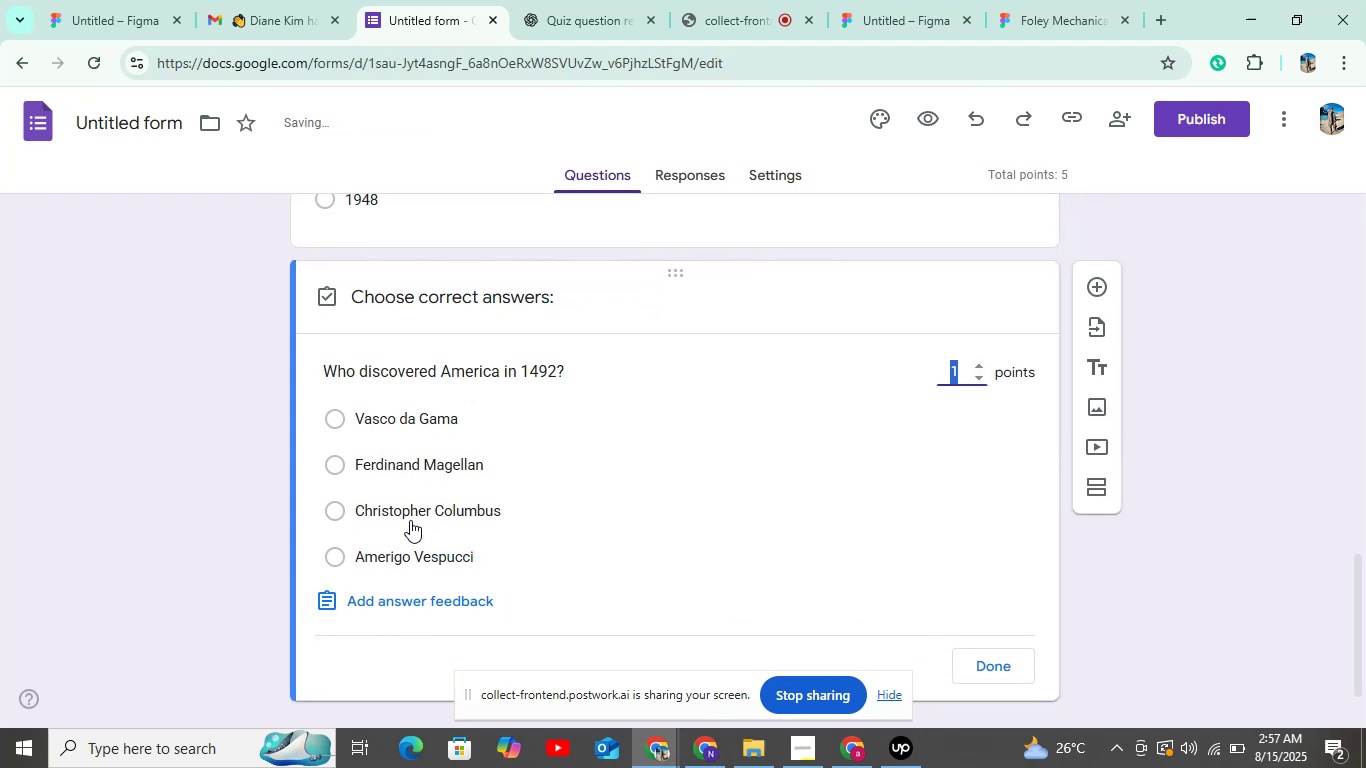 
left_click([415, 513])
 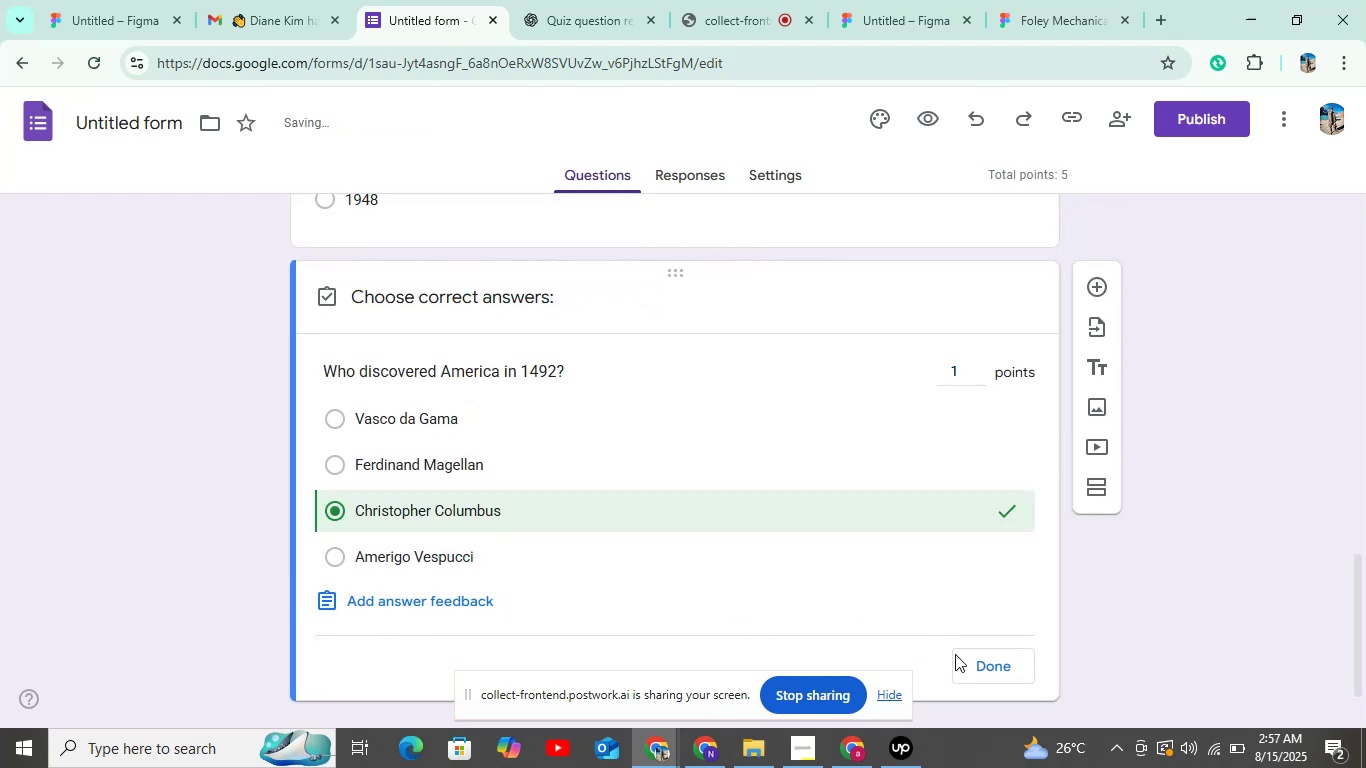 
left_click([986, 665])
 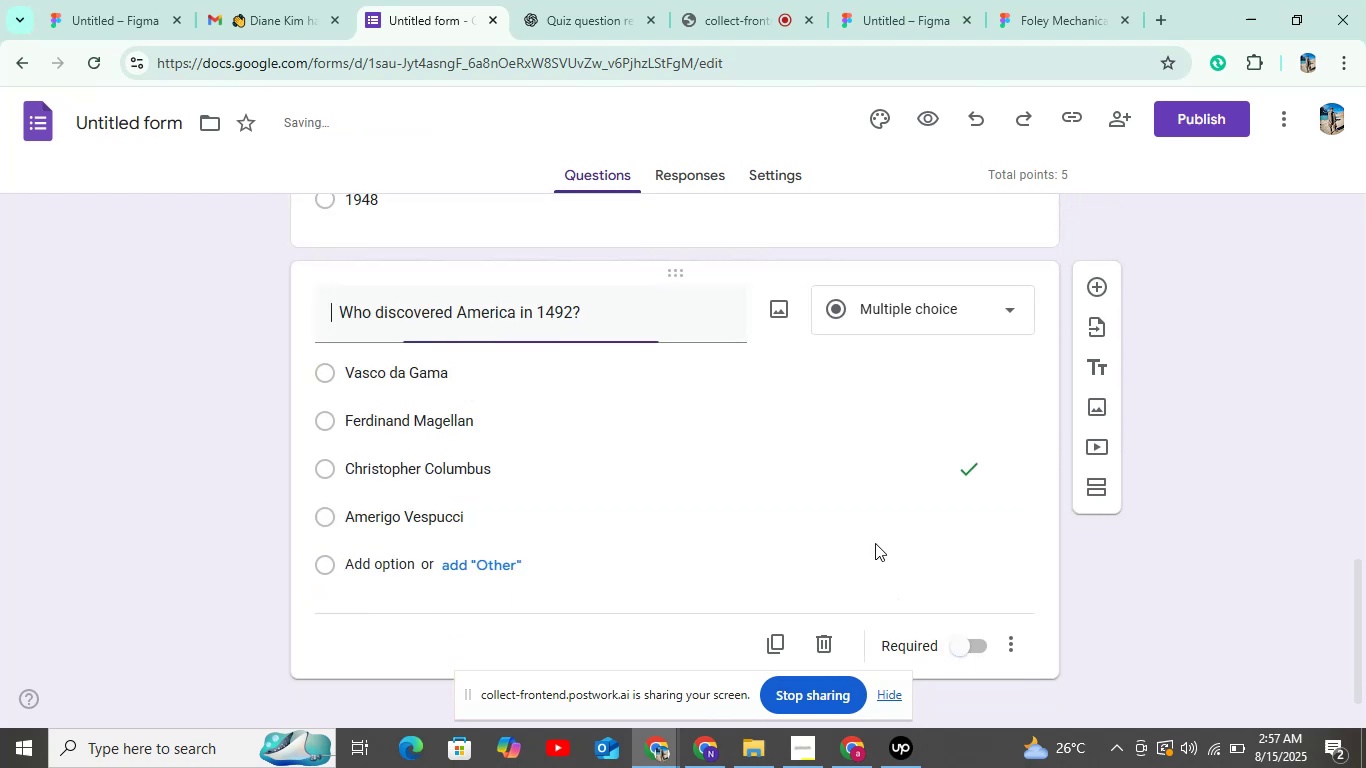 
scroll: coordinate [874, 525], scroll_direction: down, amount: 4.0
 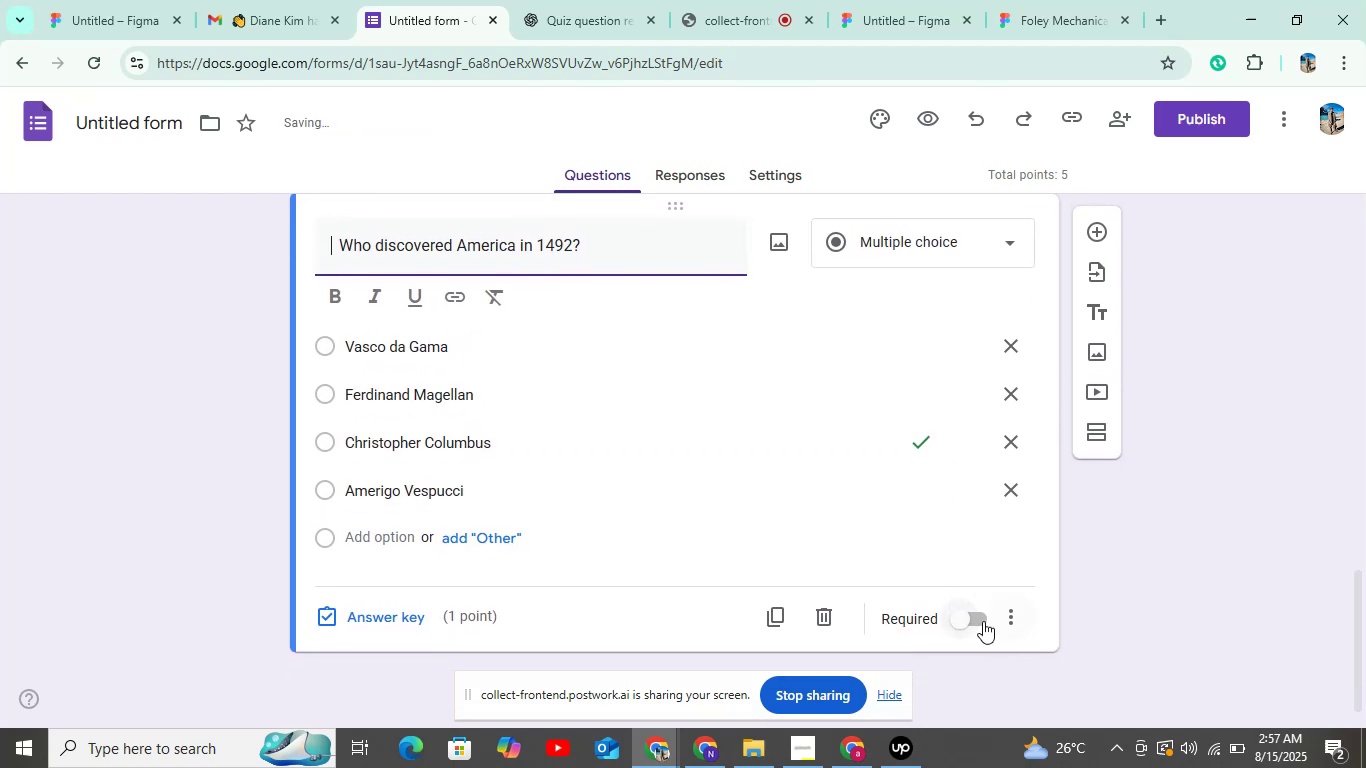 
left_click([981, 621])
 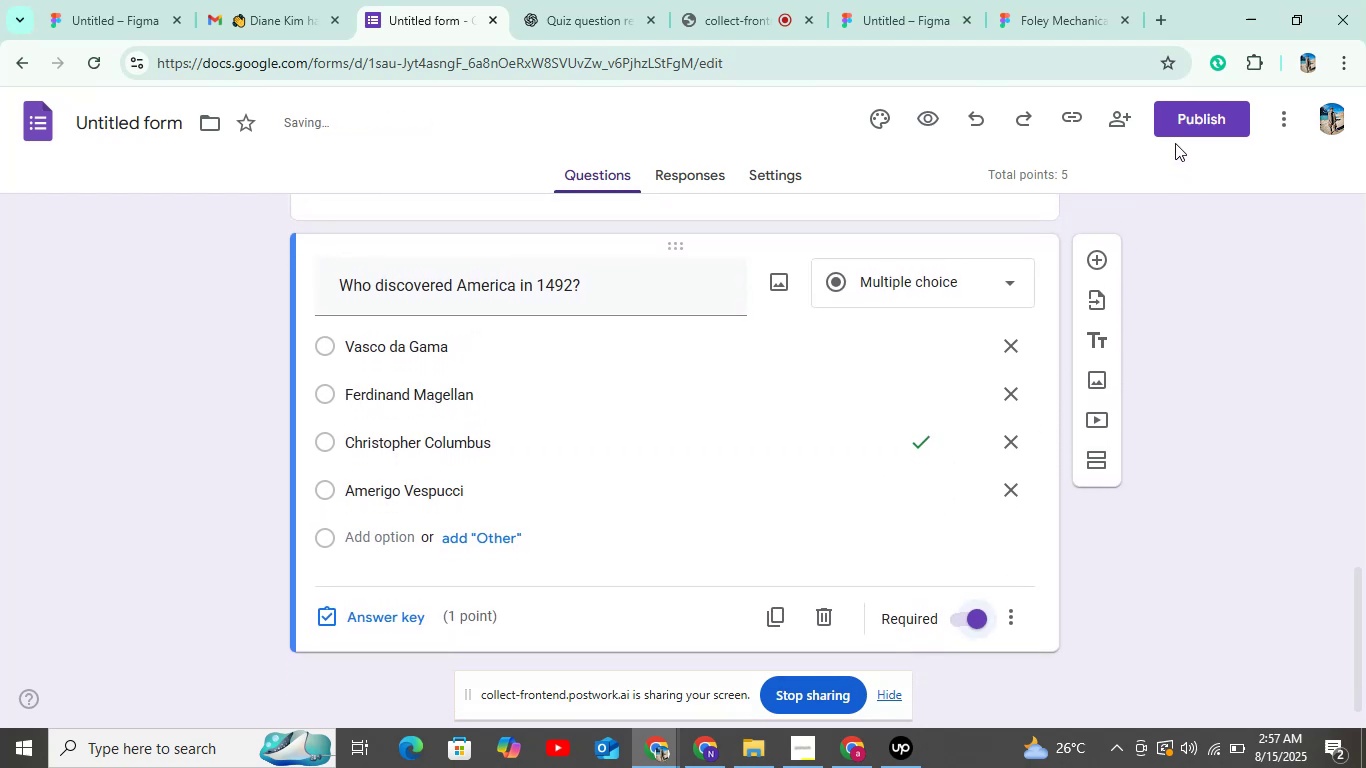 
left_click([1187, 122])
 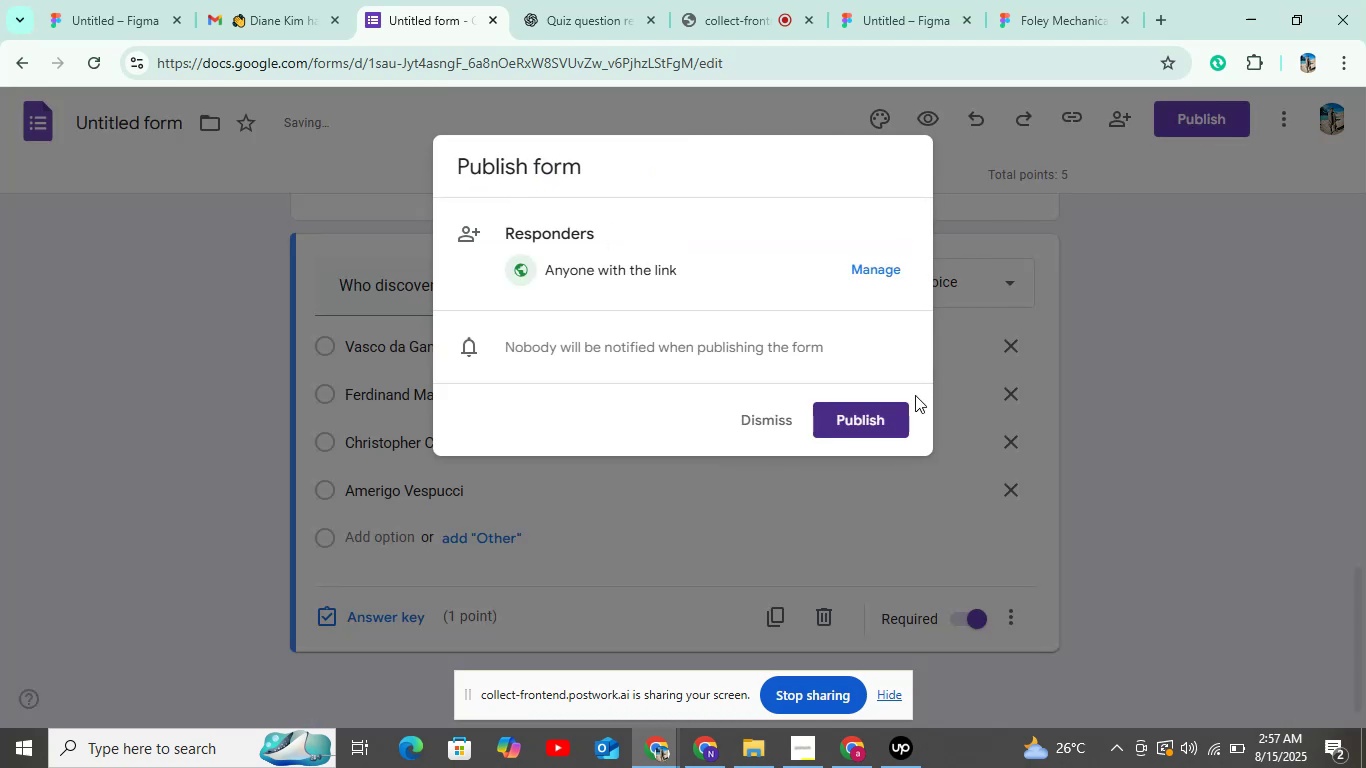 
left_click([878, 420])
 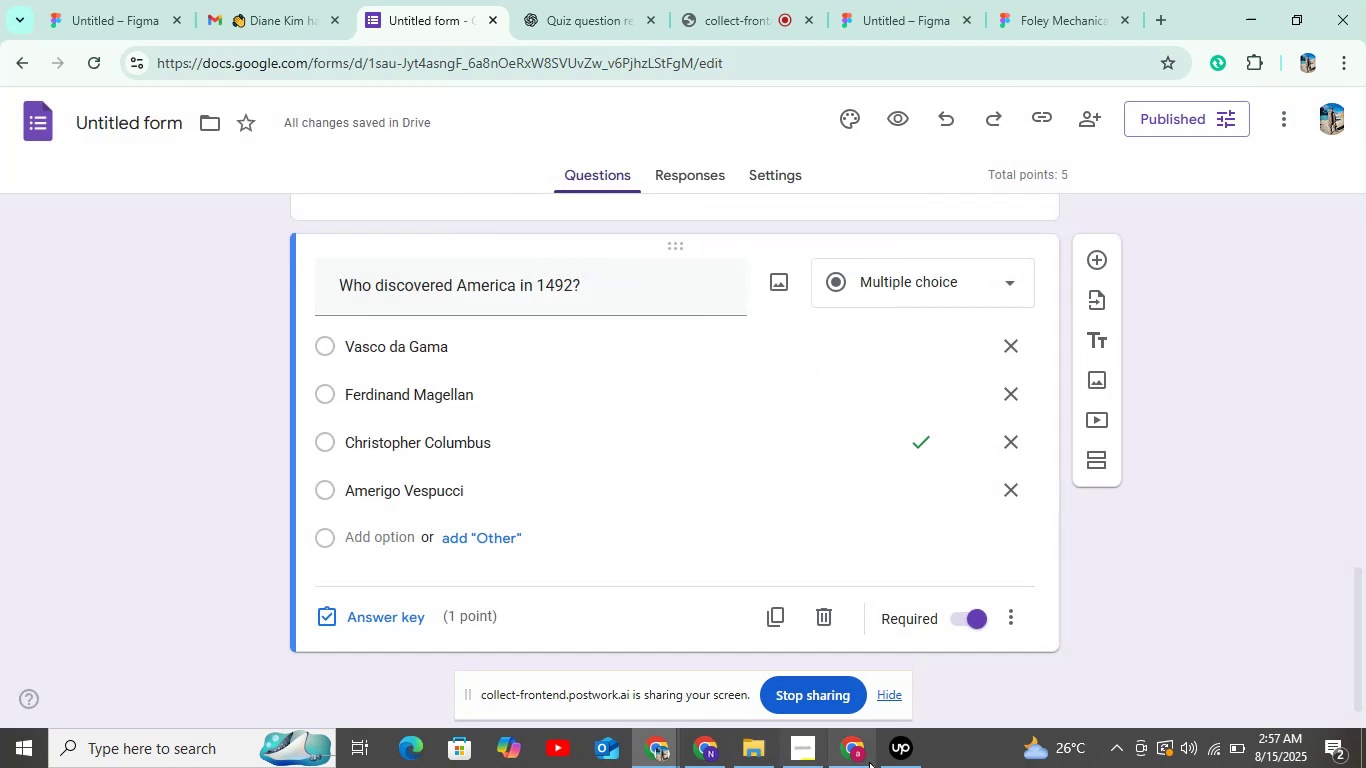 
left_click([913, 767])
 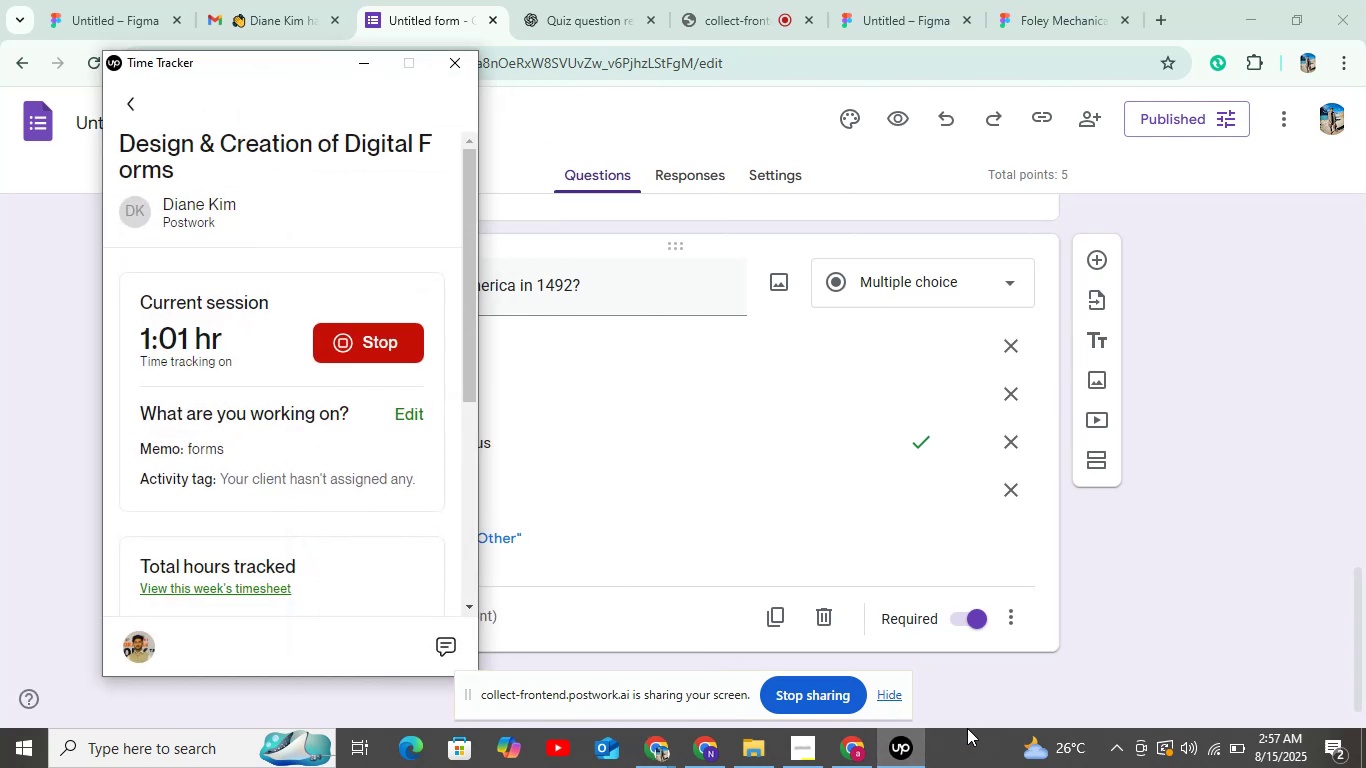 
left_click([740, 25])
 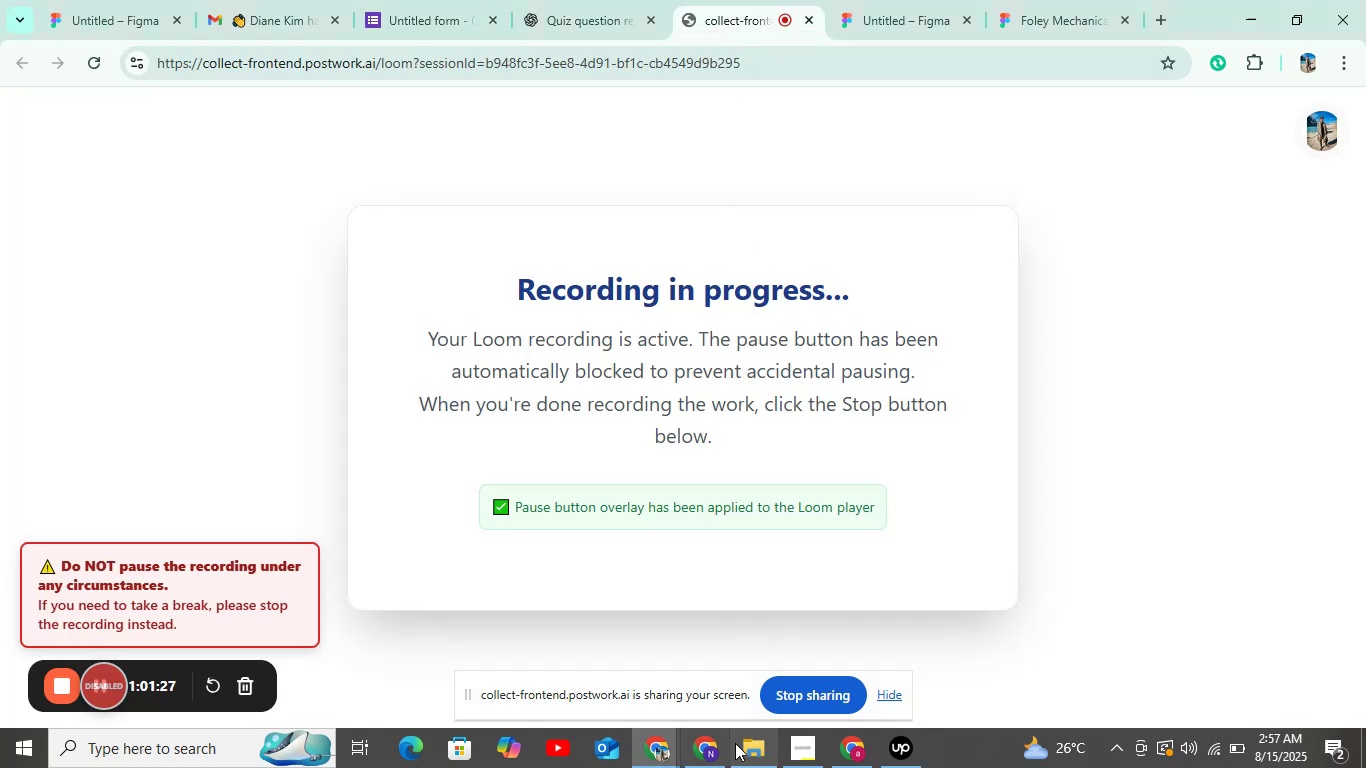 
wait(5.02)
 